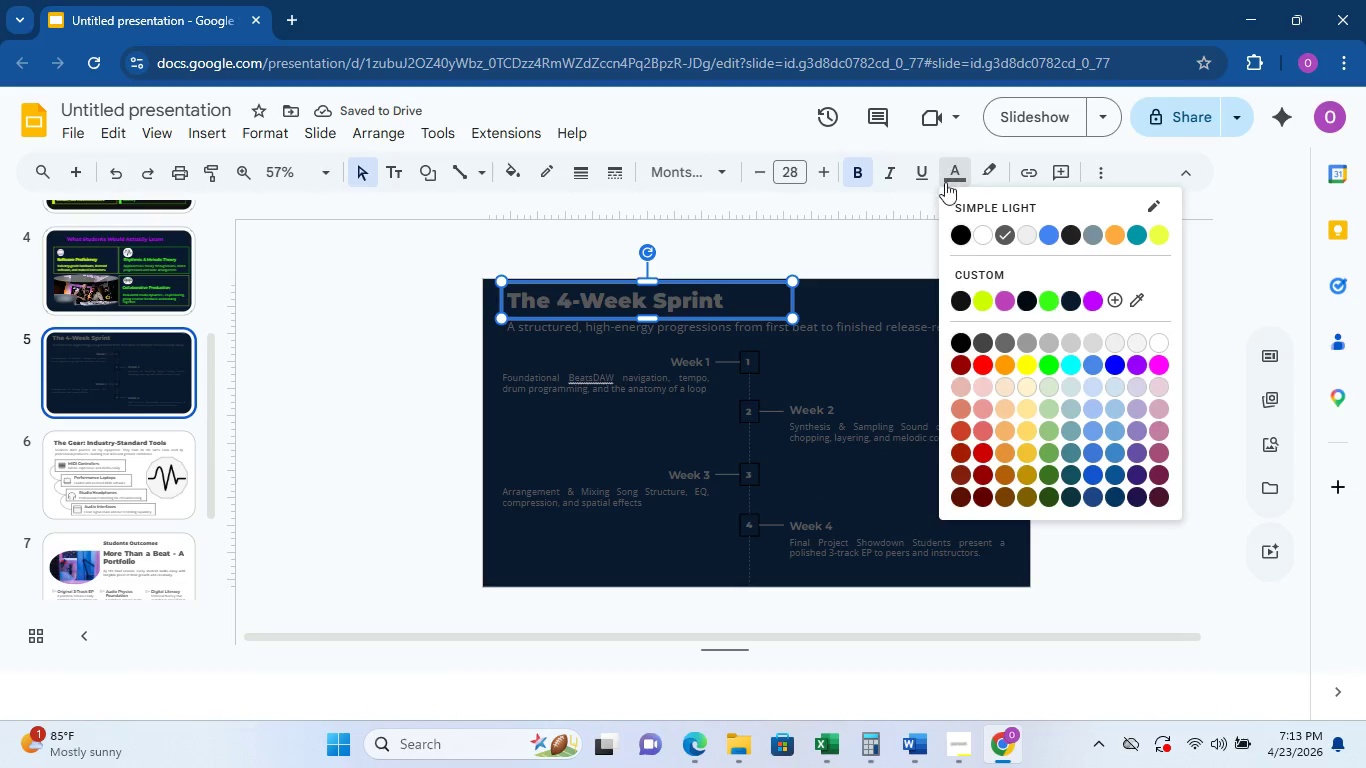 
left_click([1004, 300])
 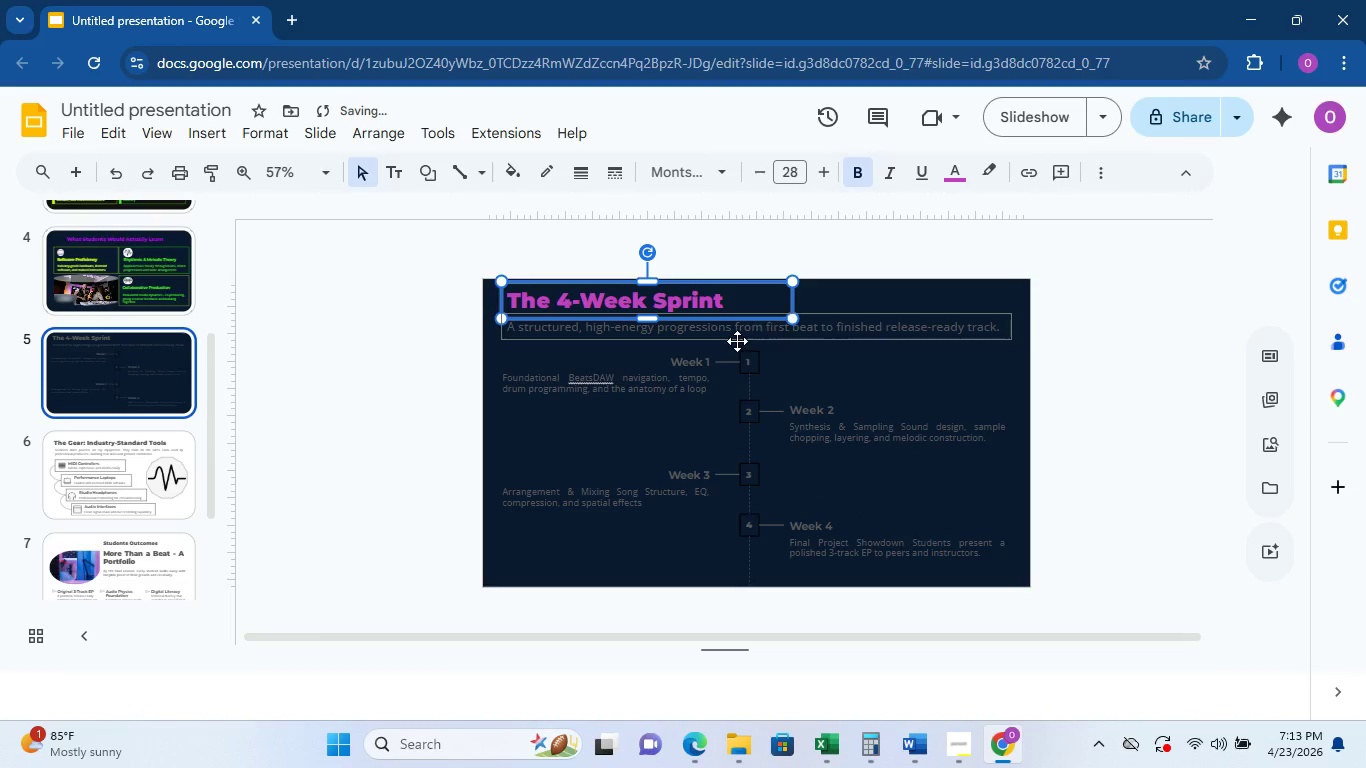 
left_click([736, 341])
 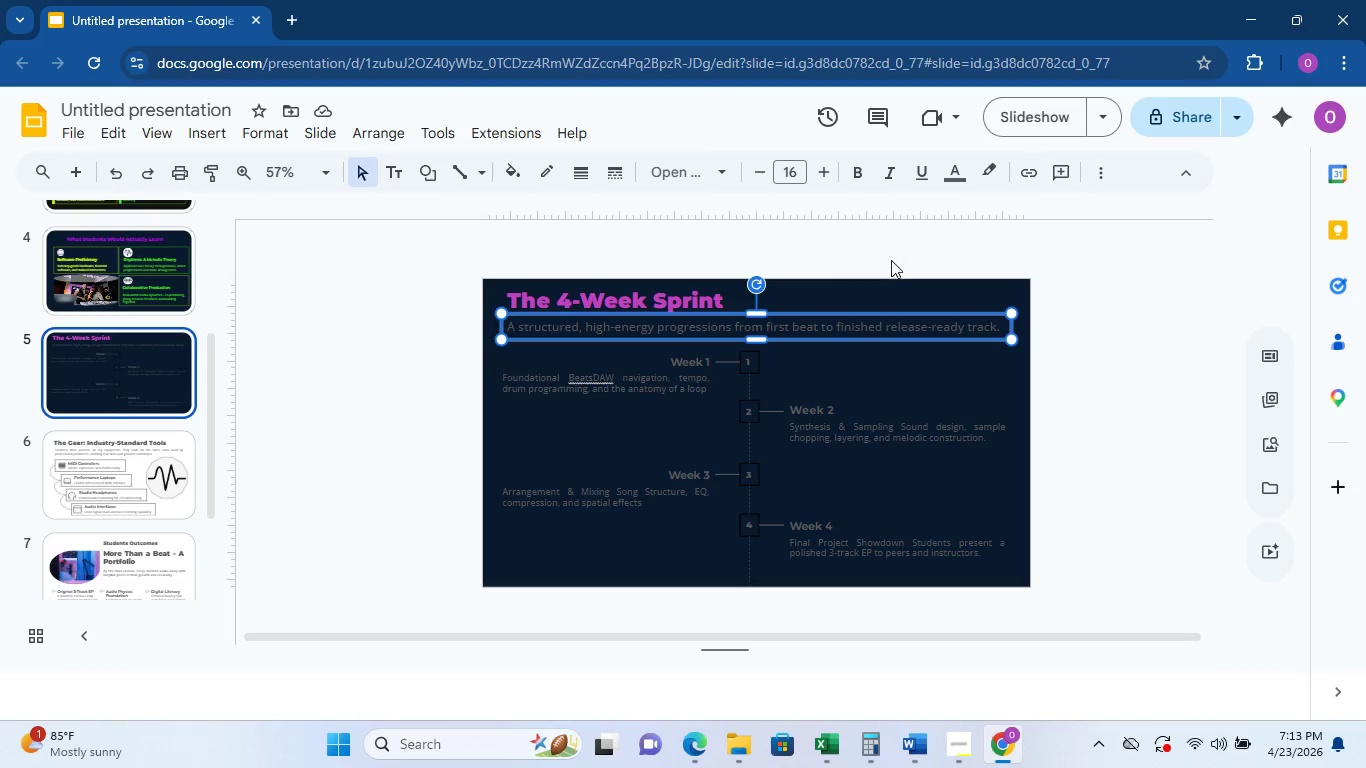 
wait(6.67)
 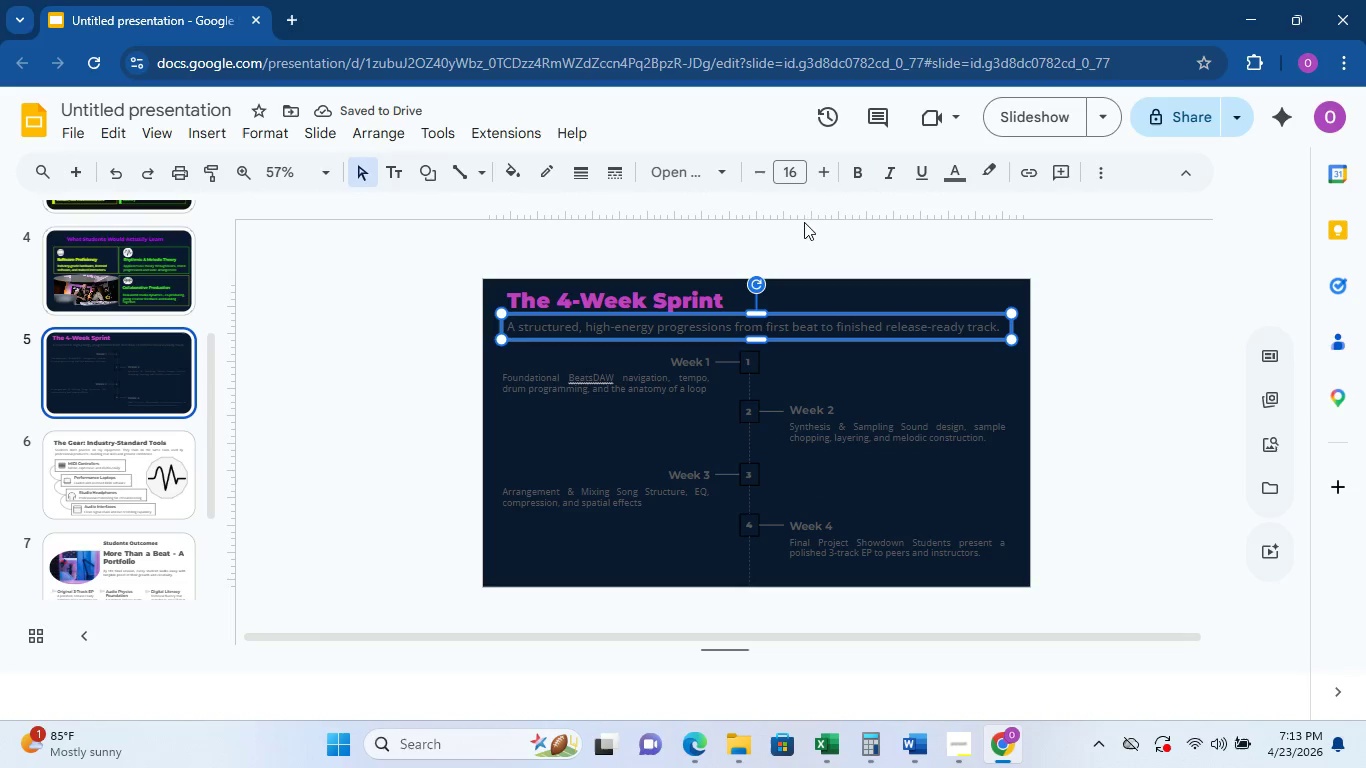 
left_click([524, 173])
 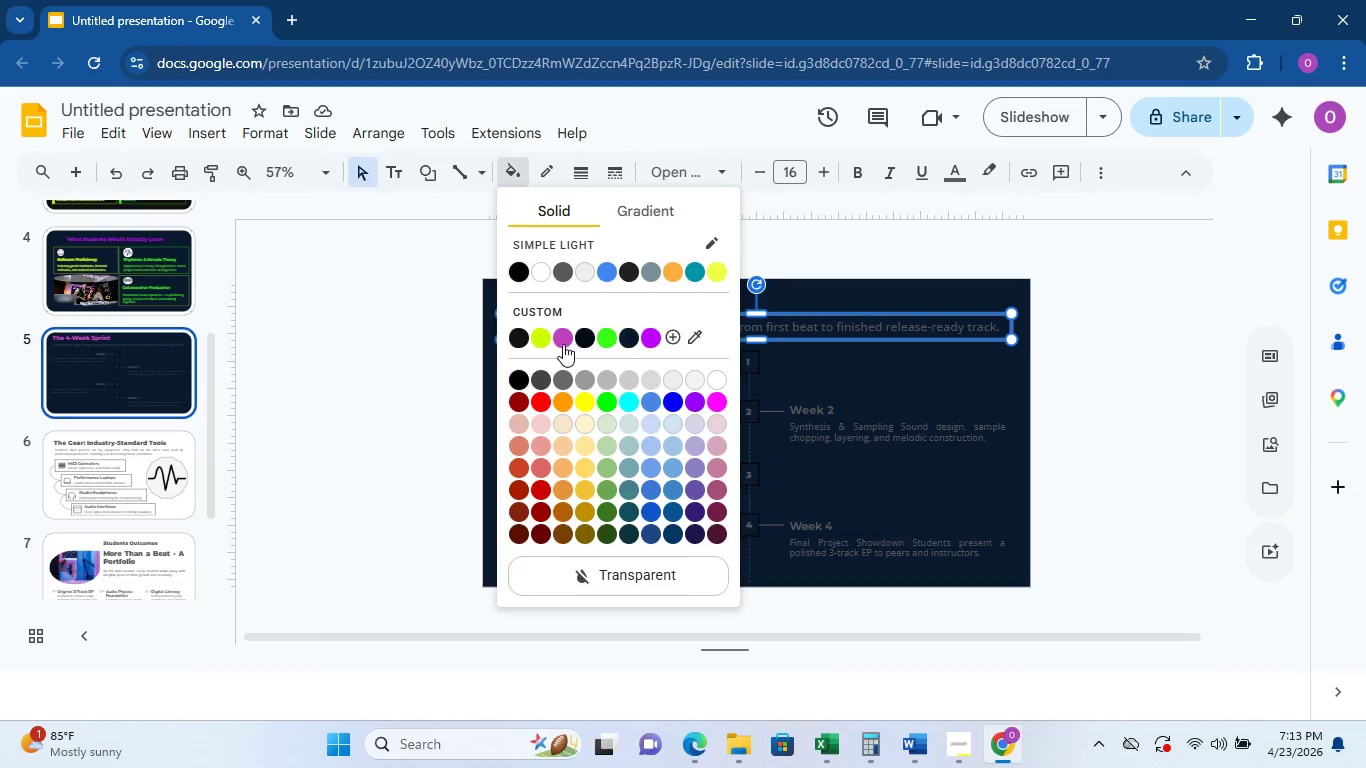 
left_click([522, 342])
 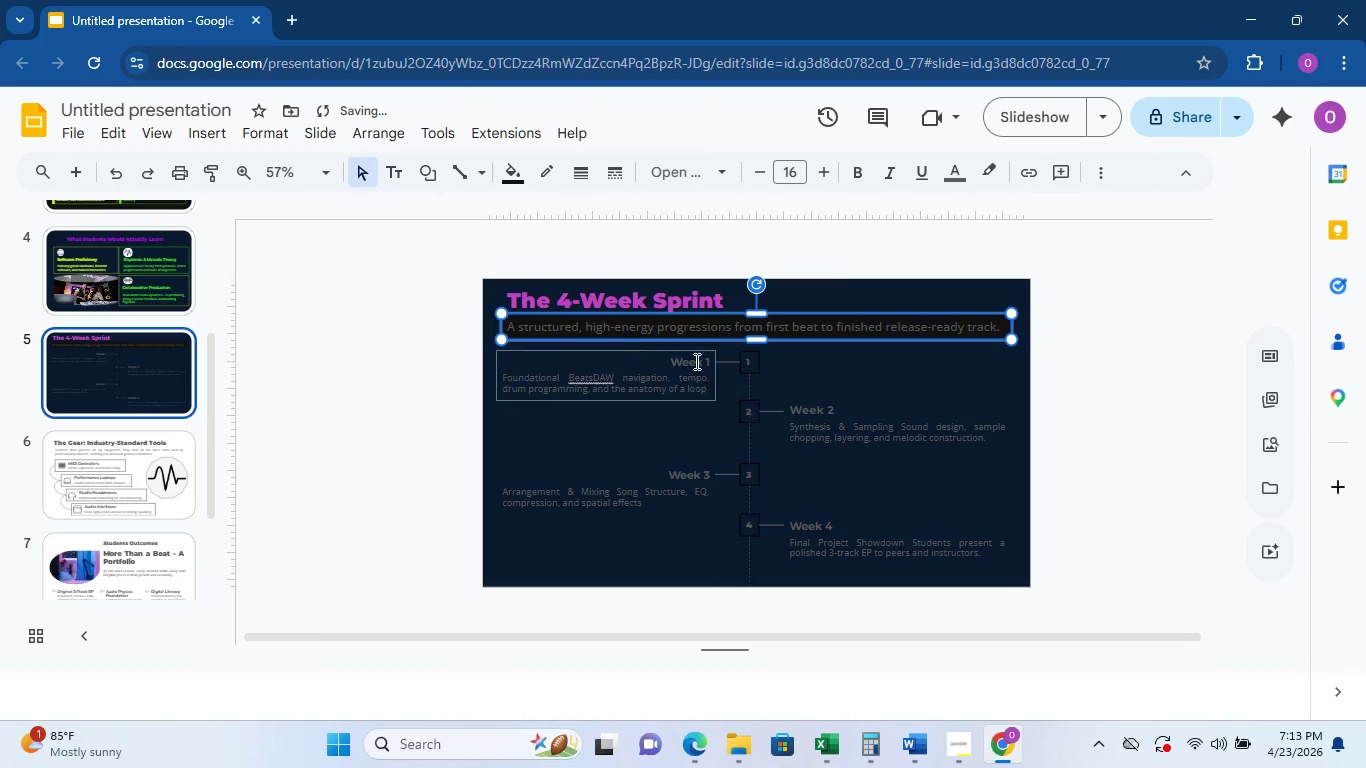 
left_click([1155, 296])
 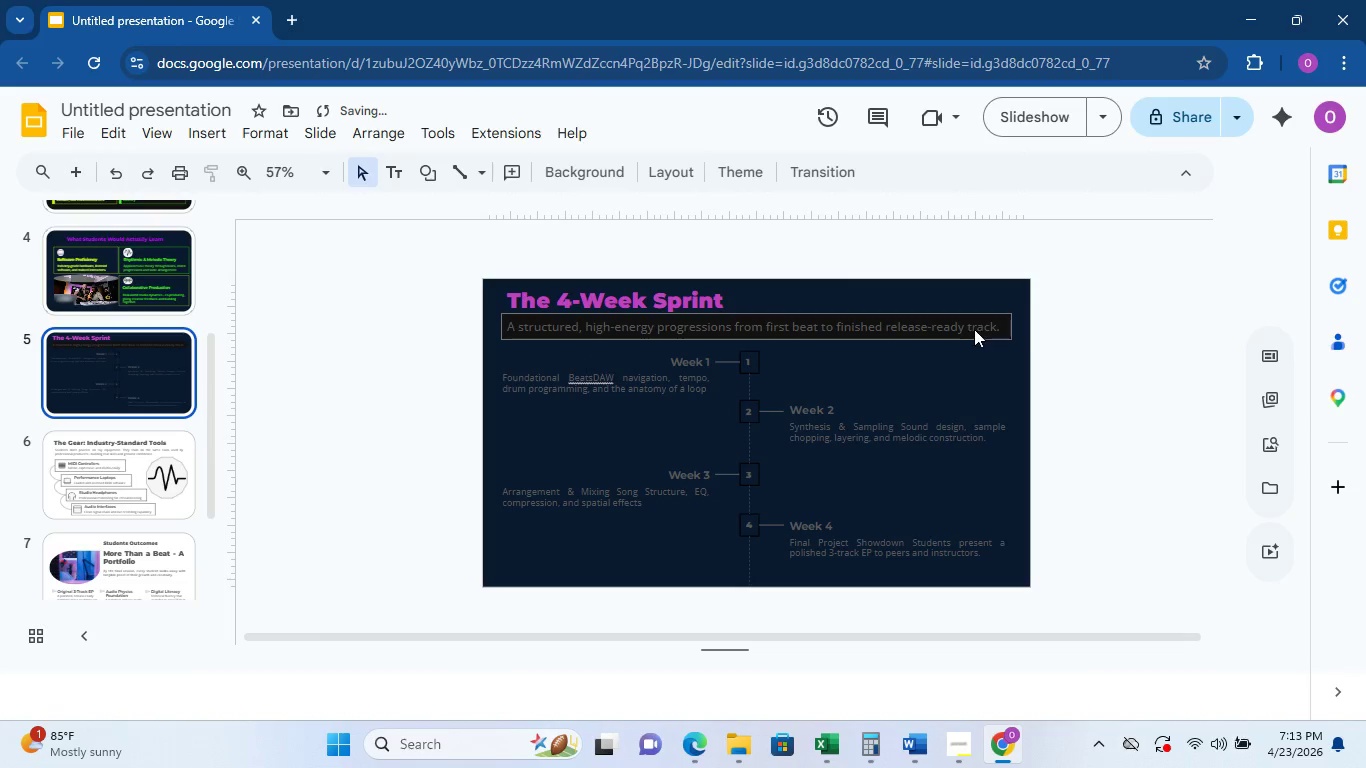 
double_click([974, 328])
 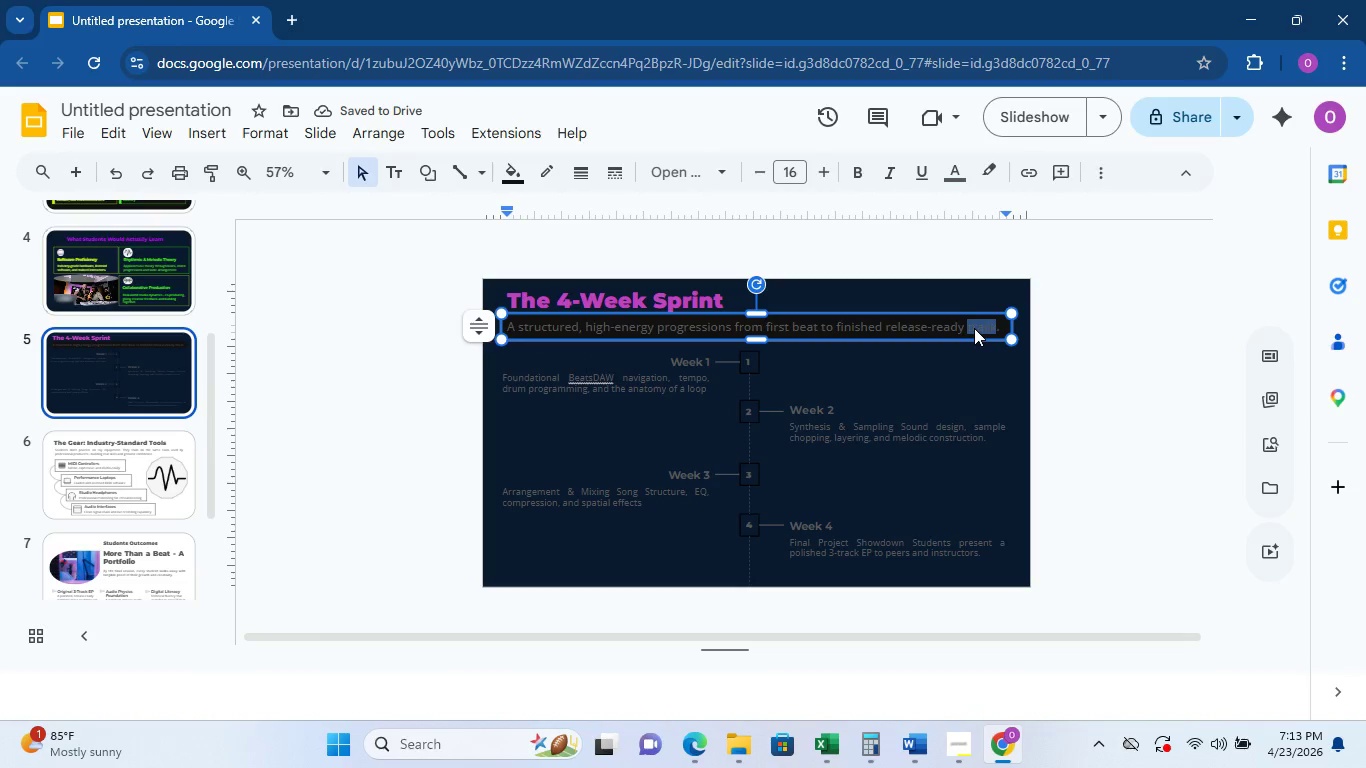 
triple_click([974, 328])
 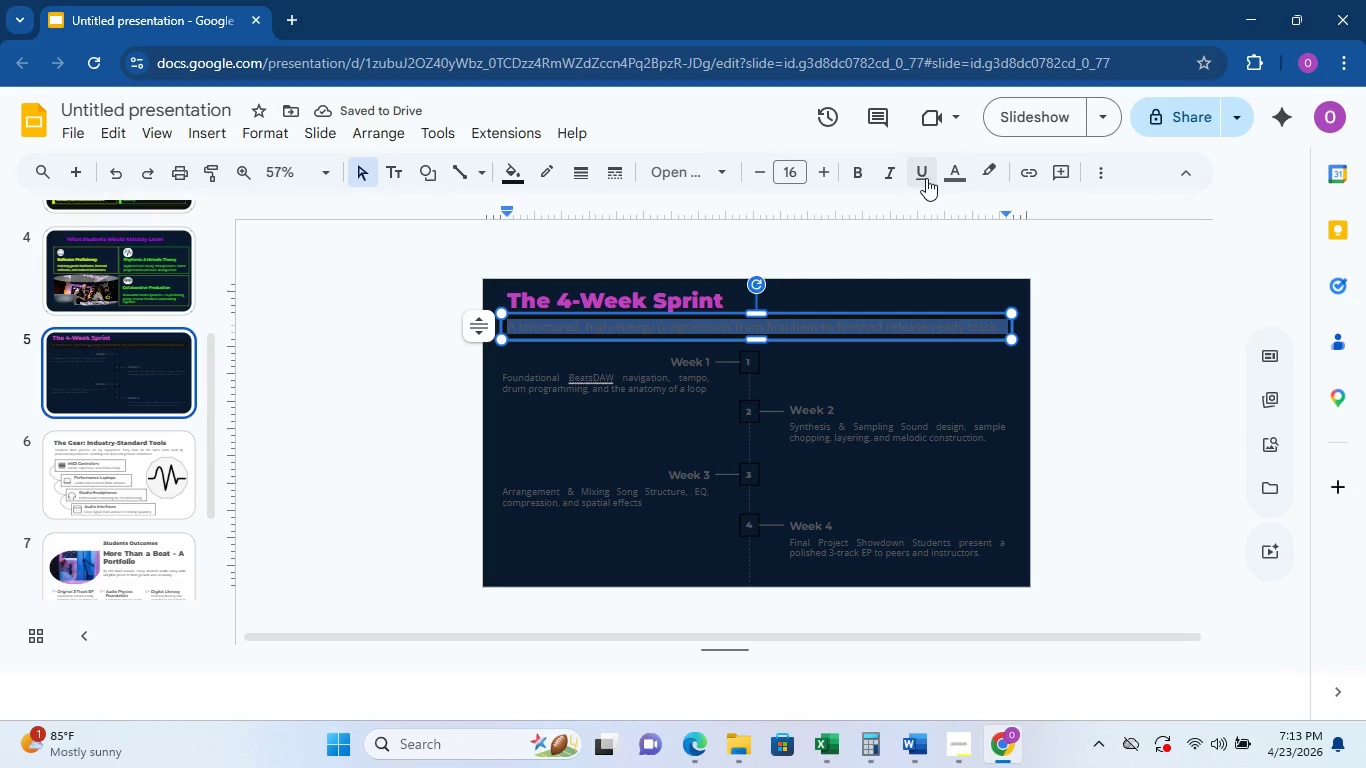 
left_click([945, 173])
 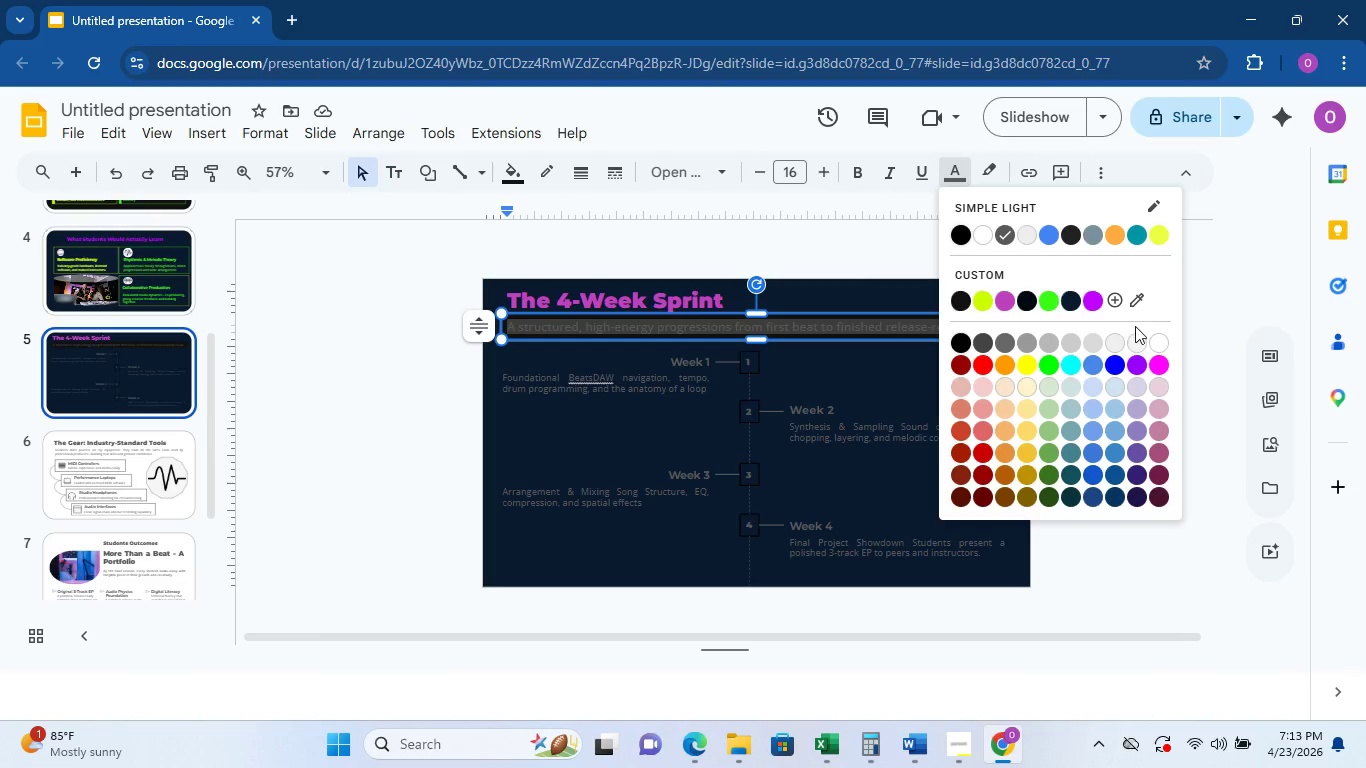 
left_click([1111, 342])
 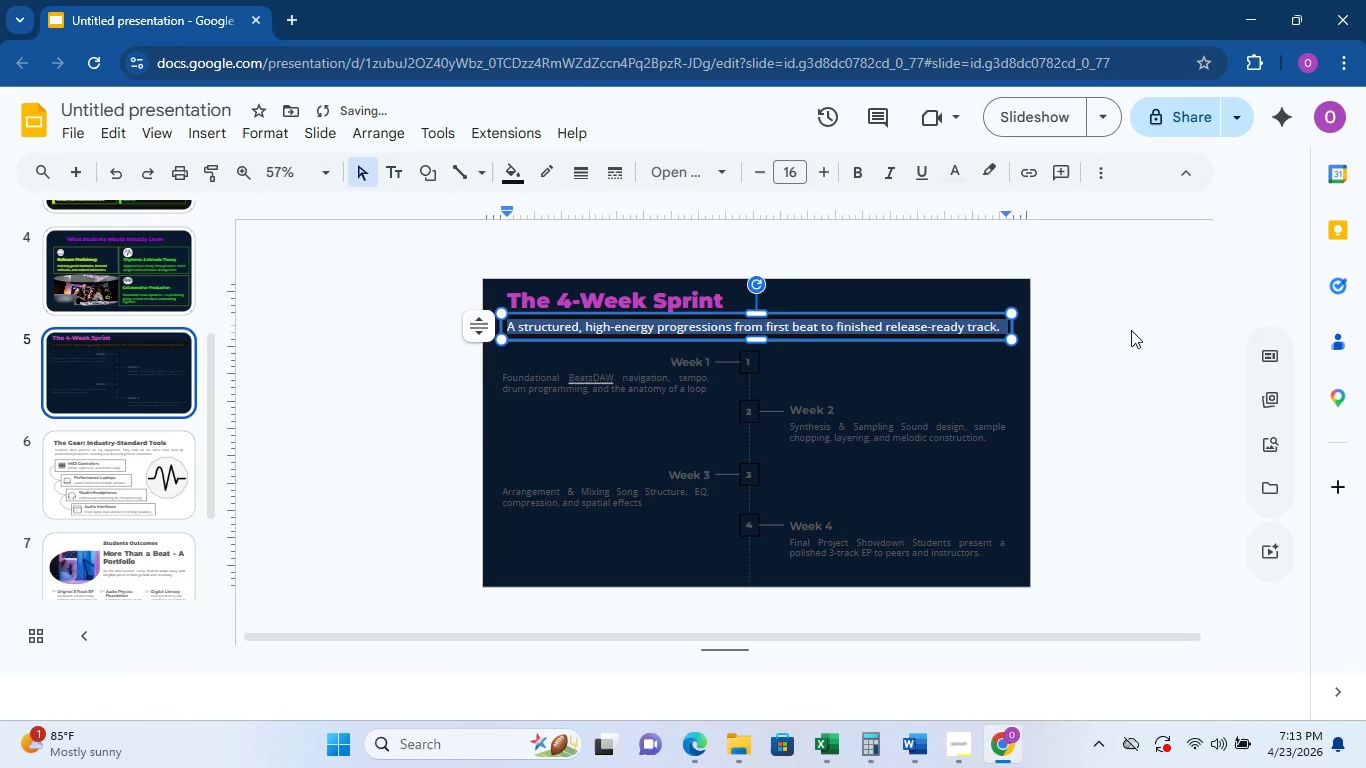 
left_click([1131, 330])
 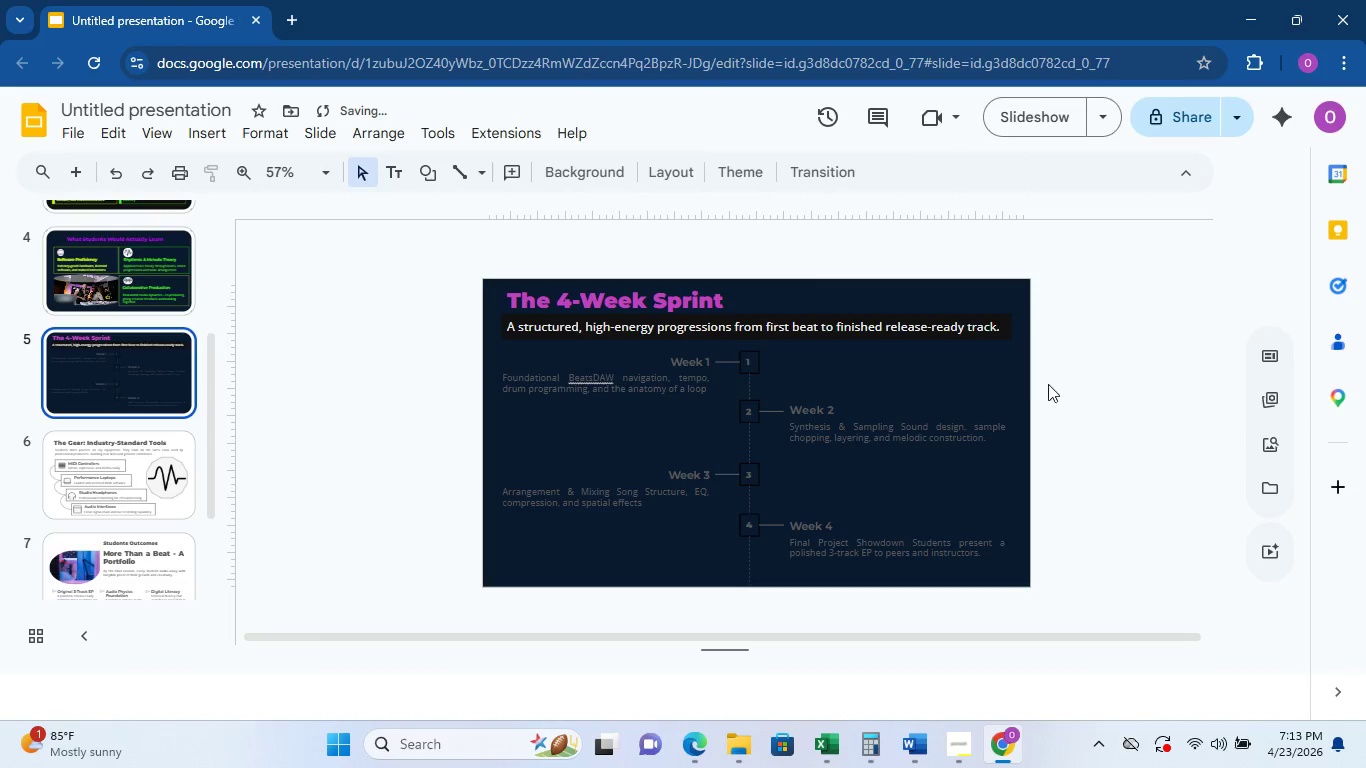 
left_click([701, 372])
 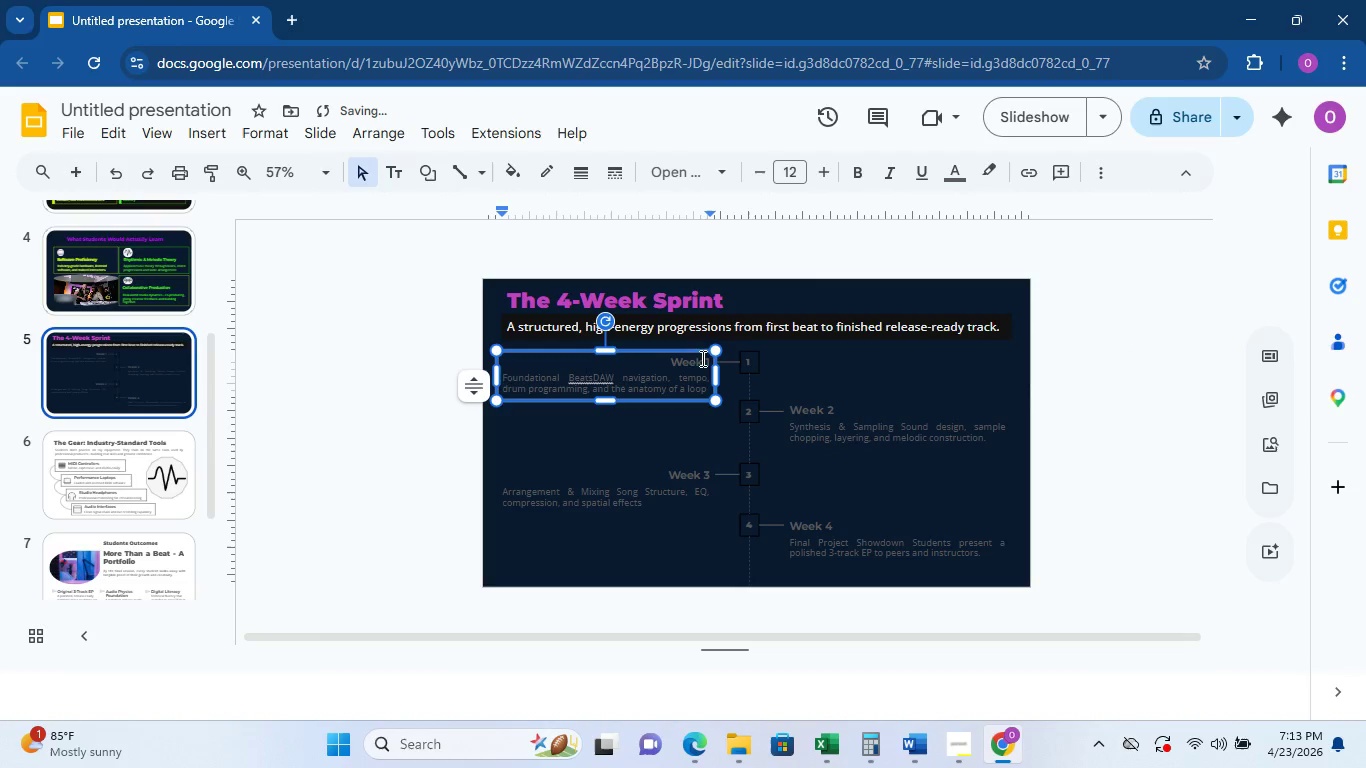 
left_click([698, 352])
 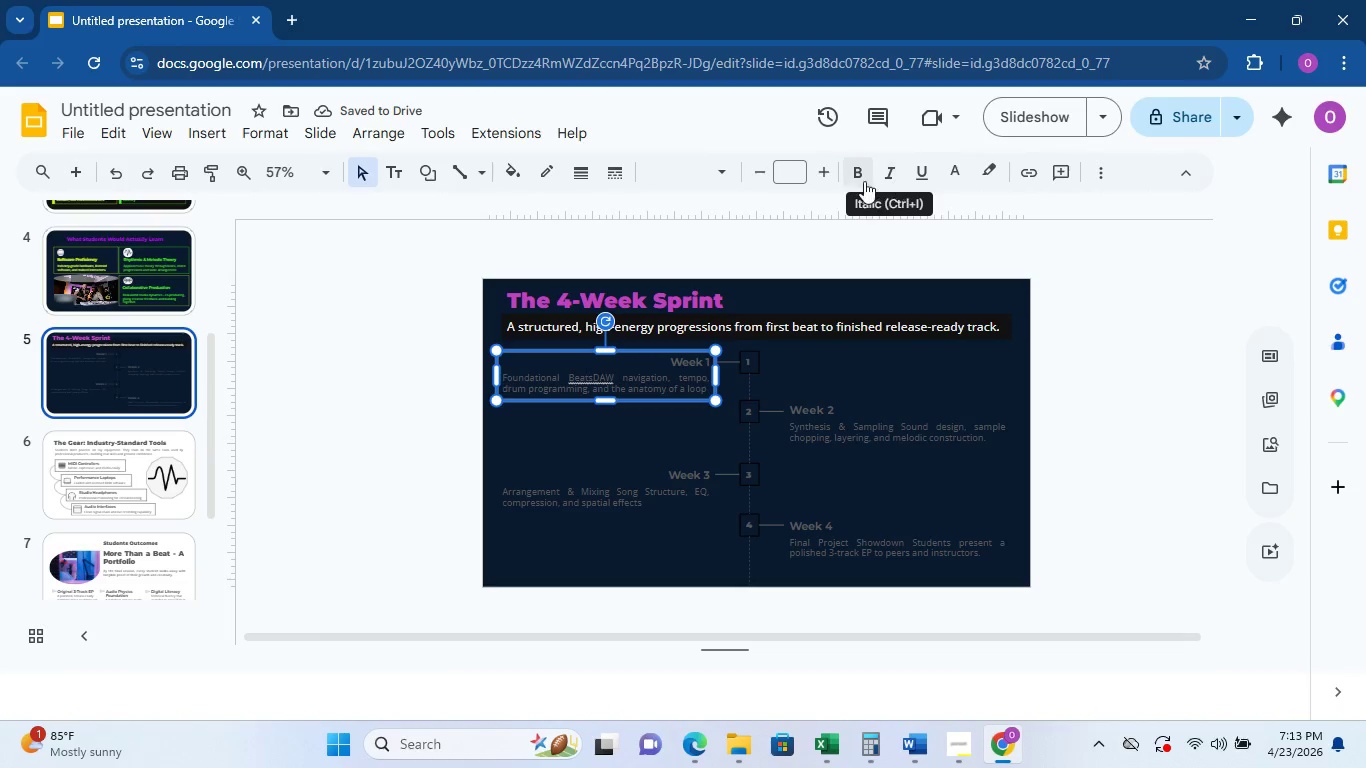 
left_click([922, 173])
 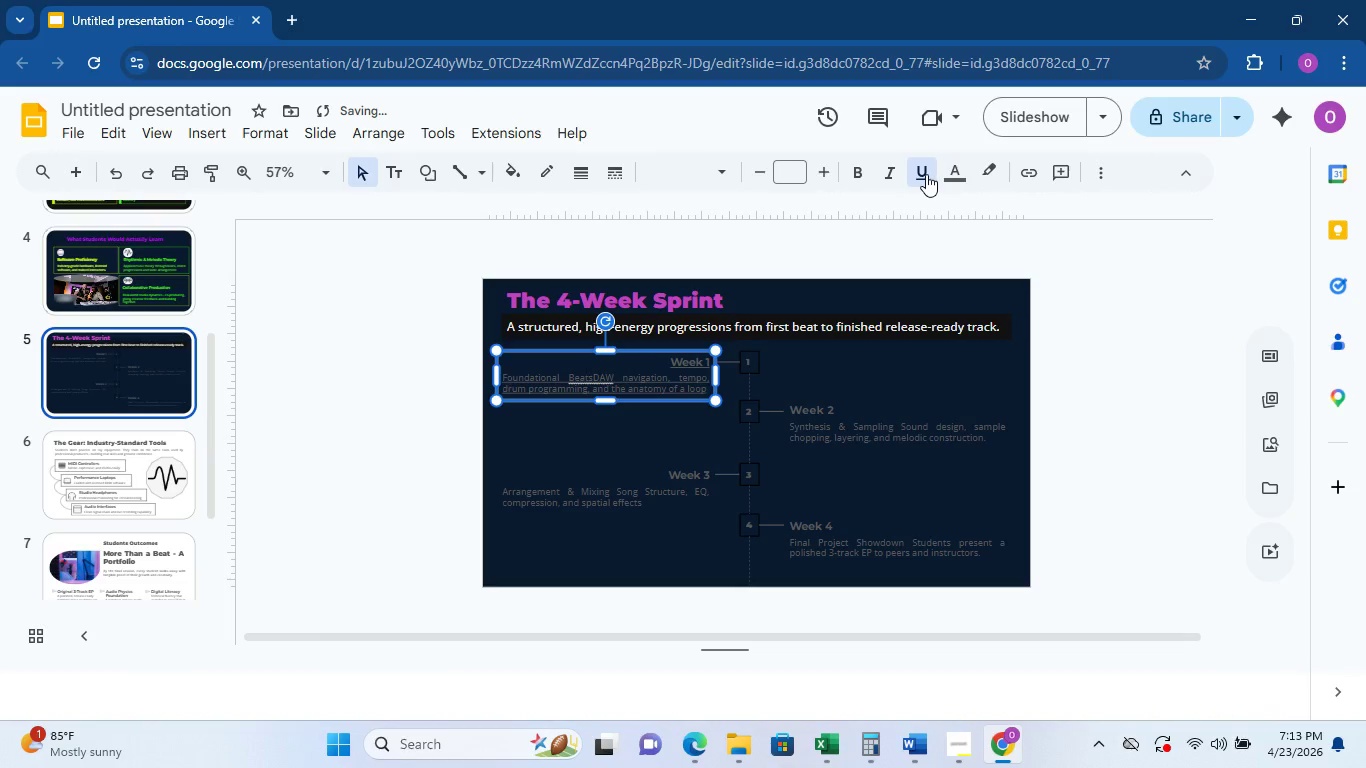 
left_click([921, 174])
 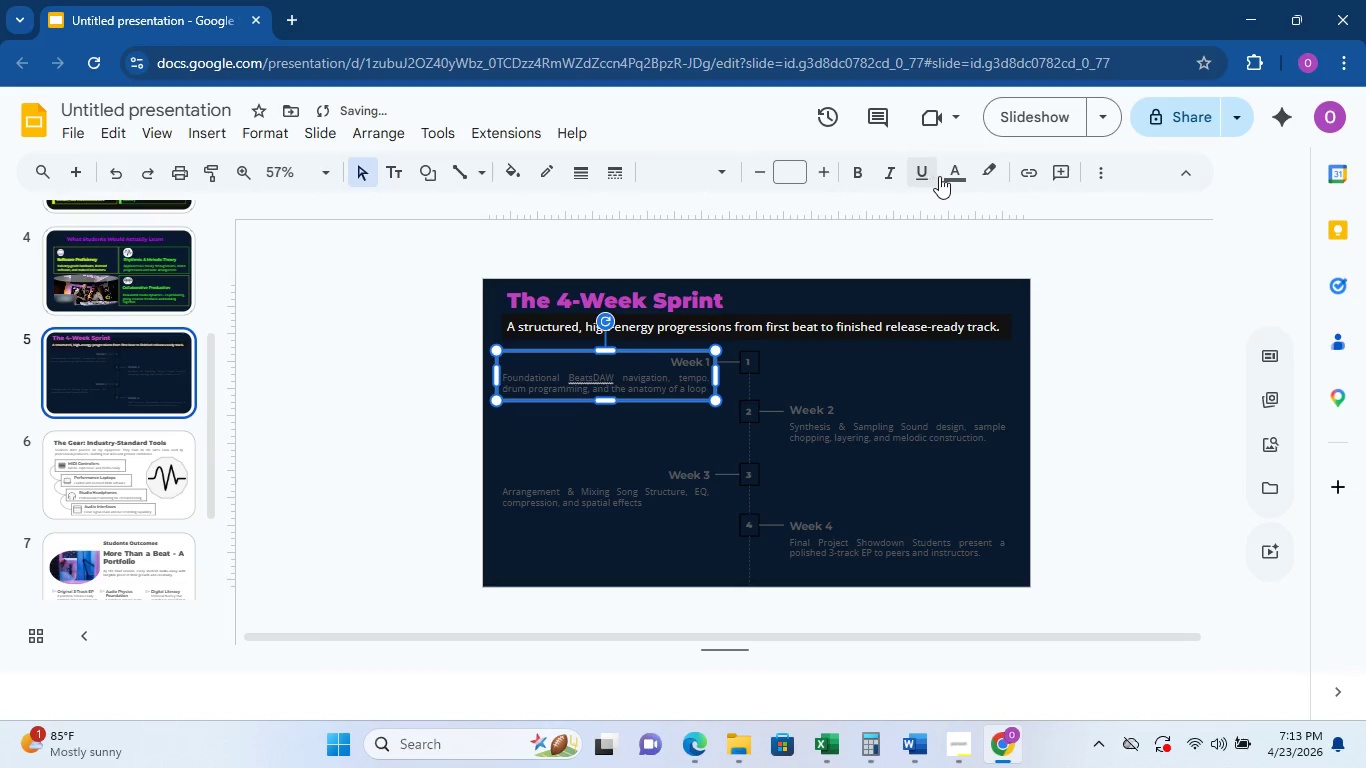 
left_click([950, 176])
 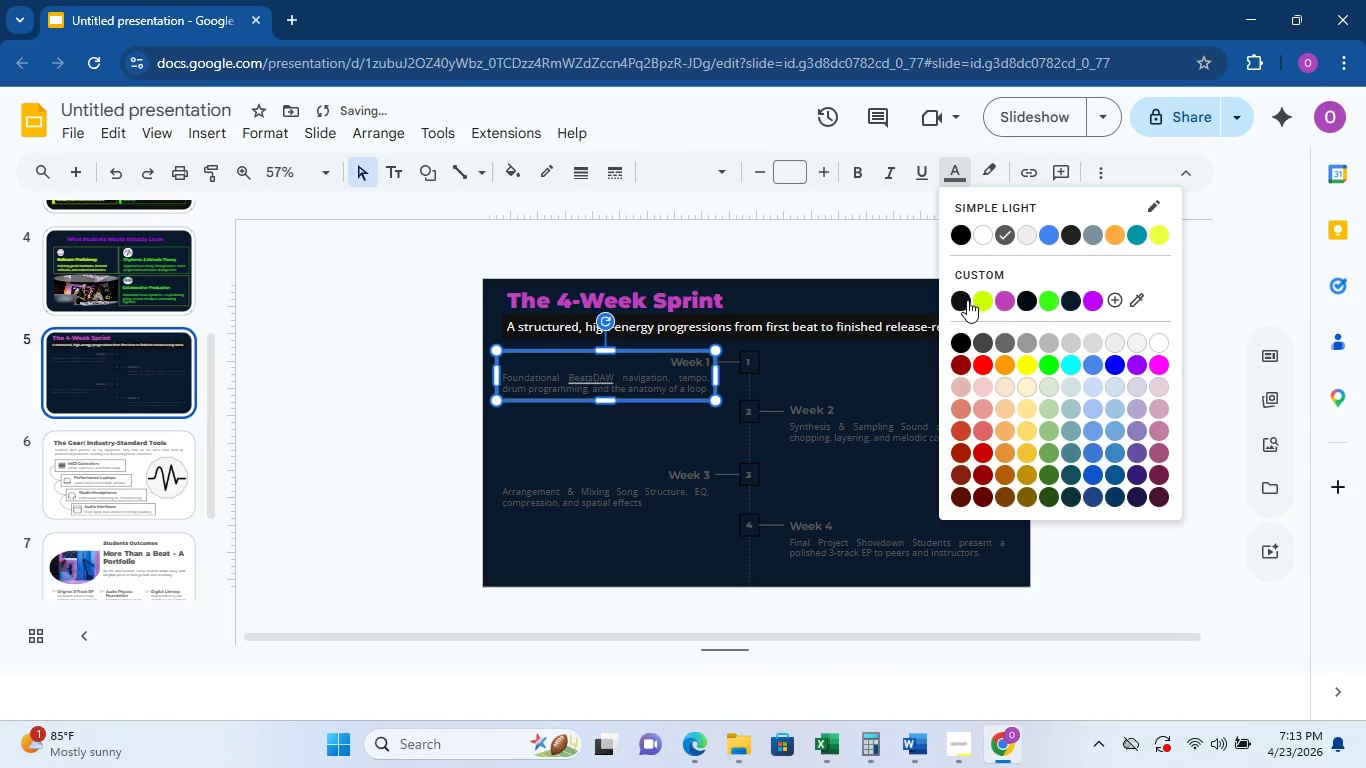 
left_click([979, 297])
 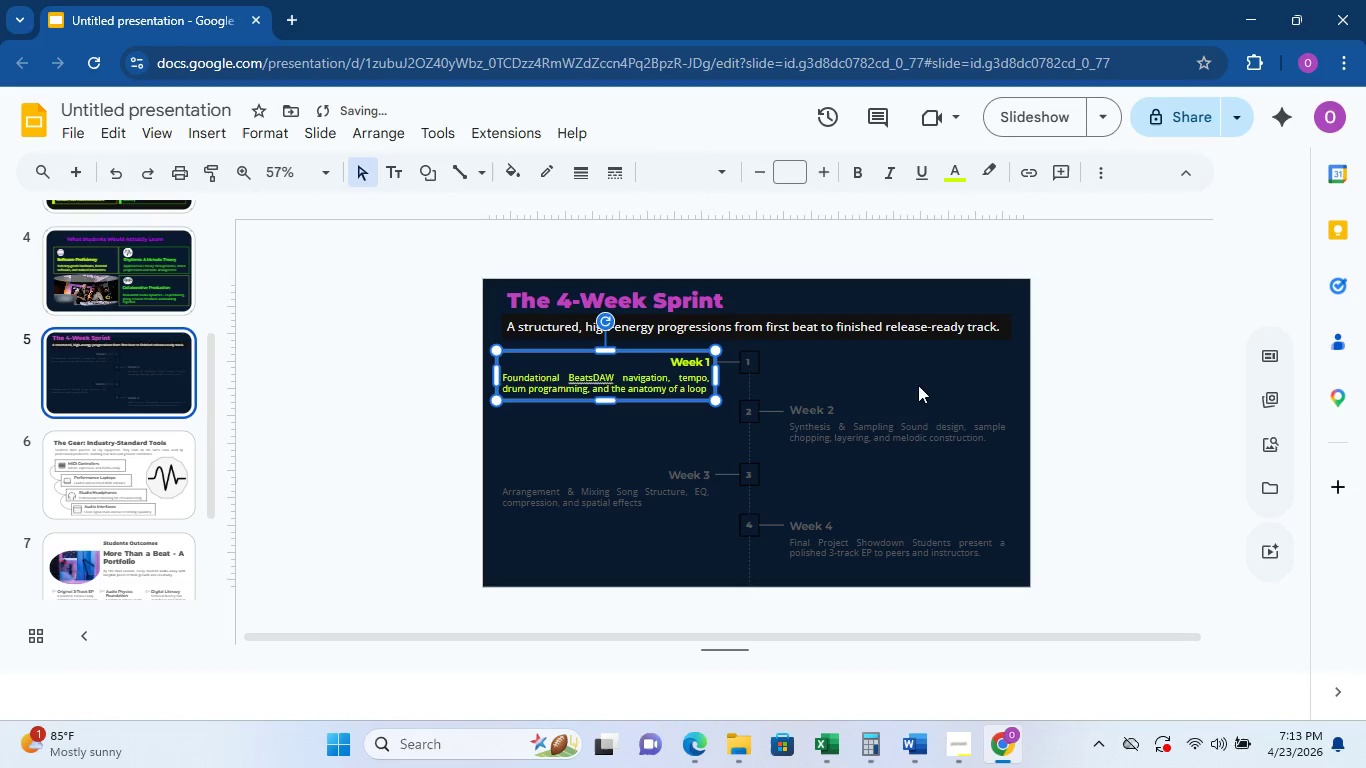 
left_click([914, 401])
 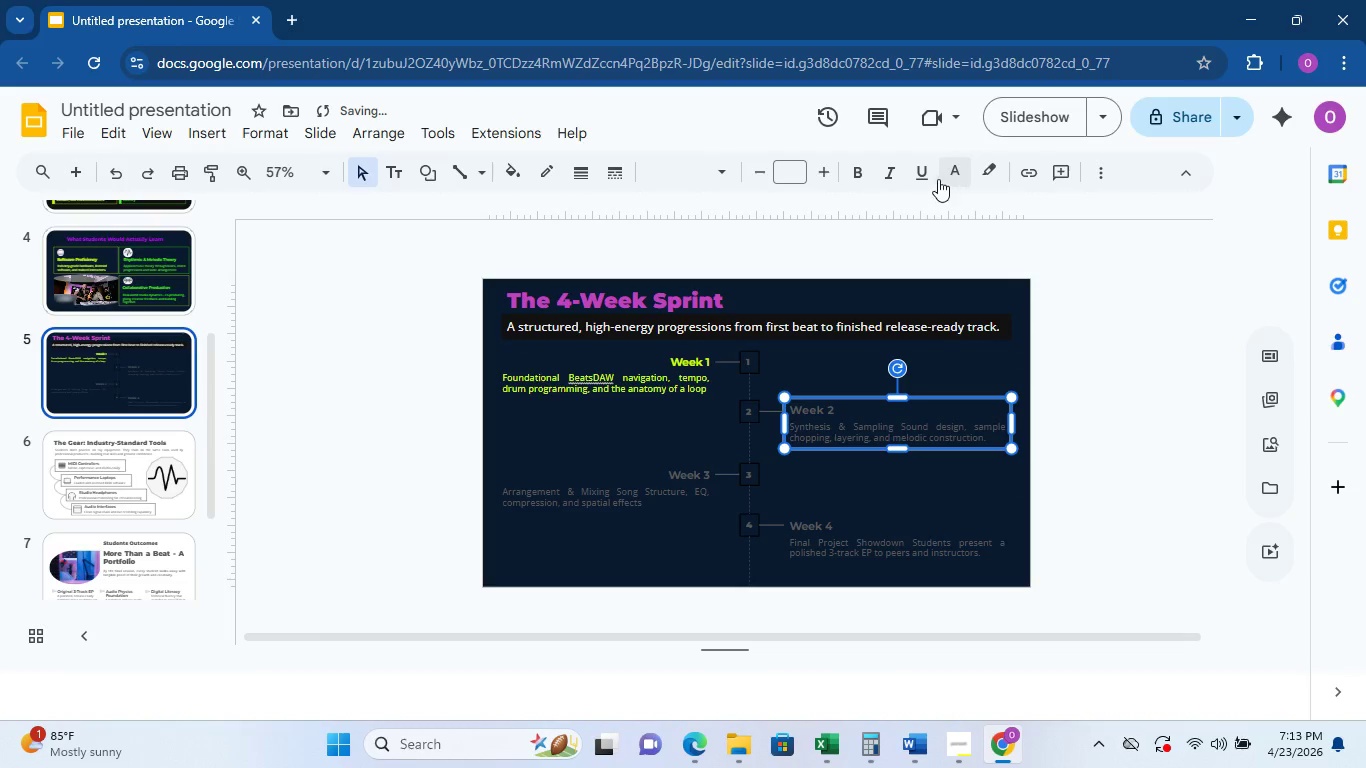 
left_click([928, 177])
 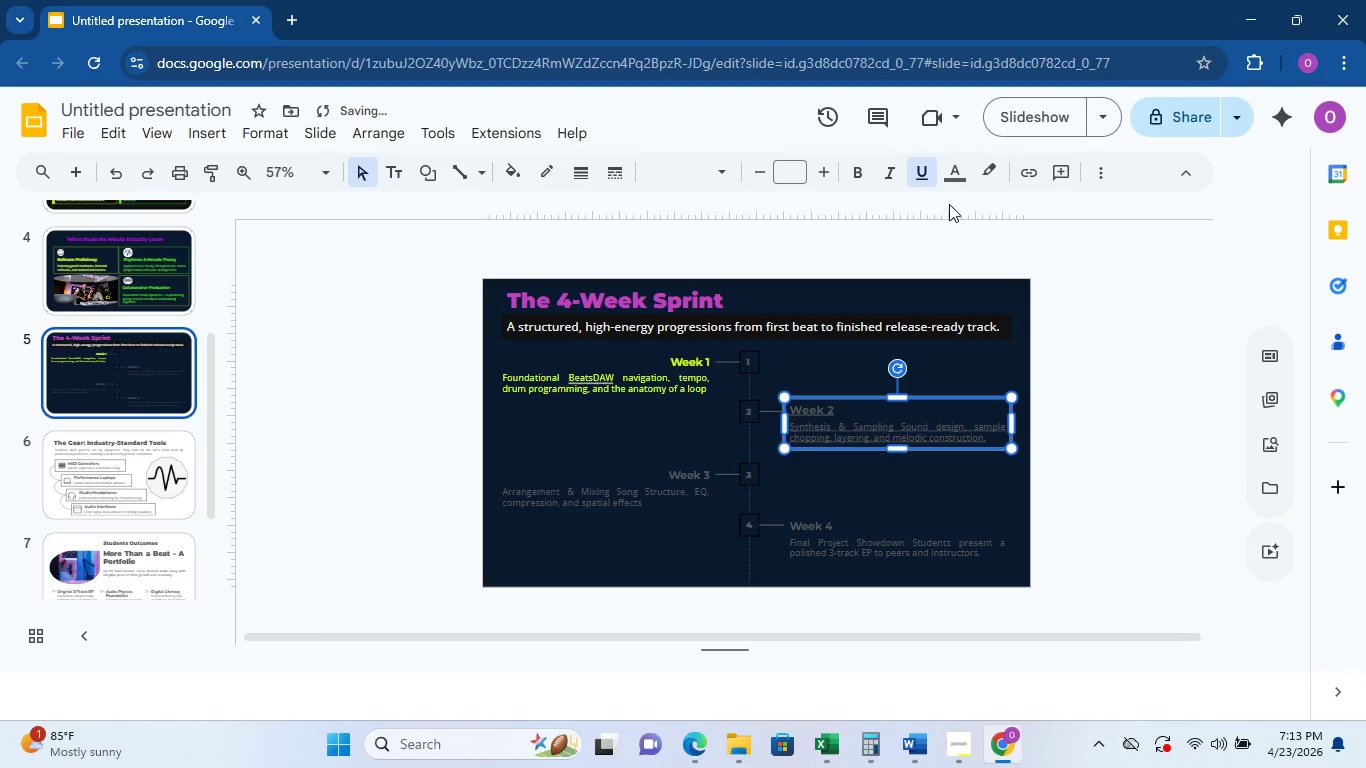 
left_click([951, 171])
 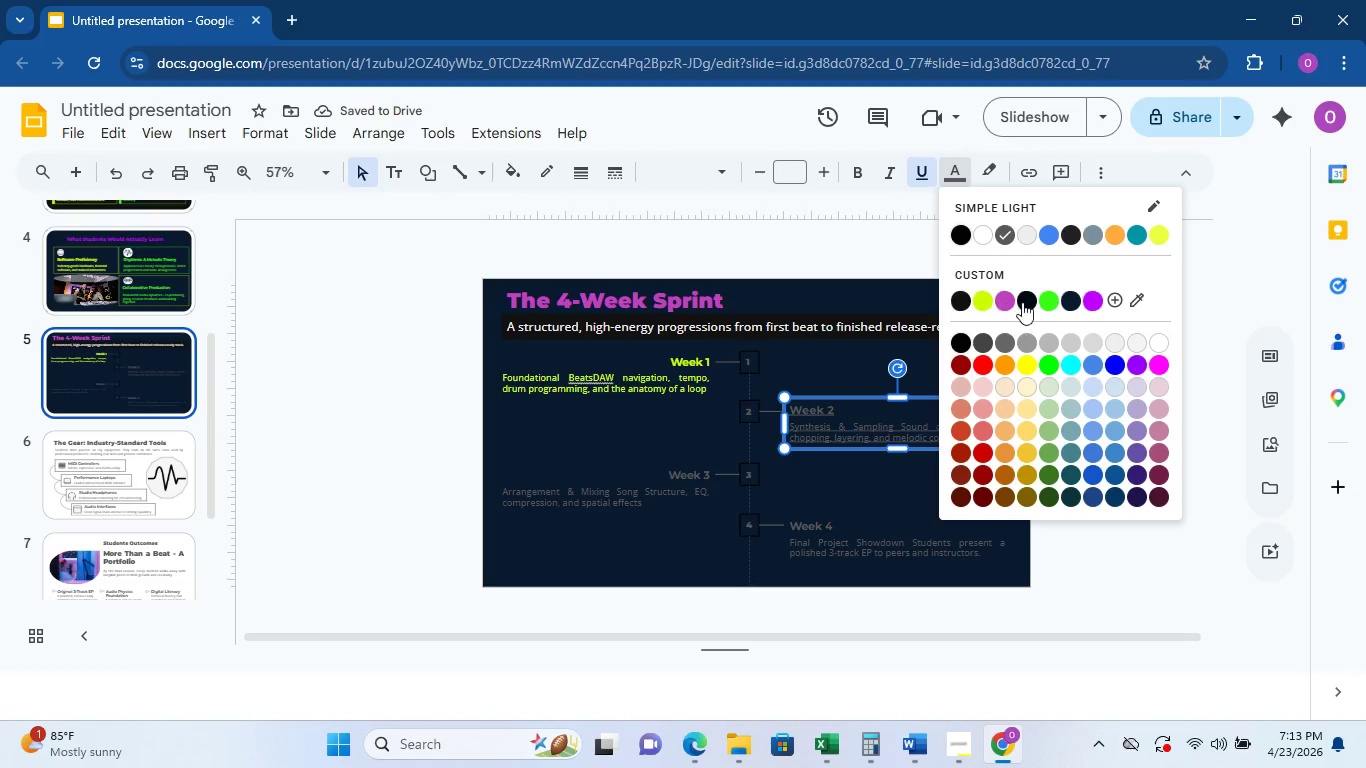 
left_click([1045, 299])
 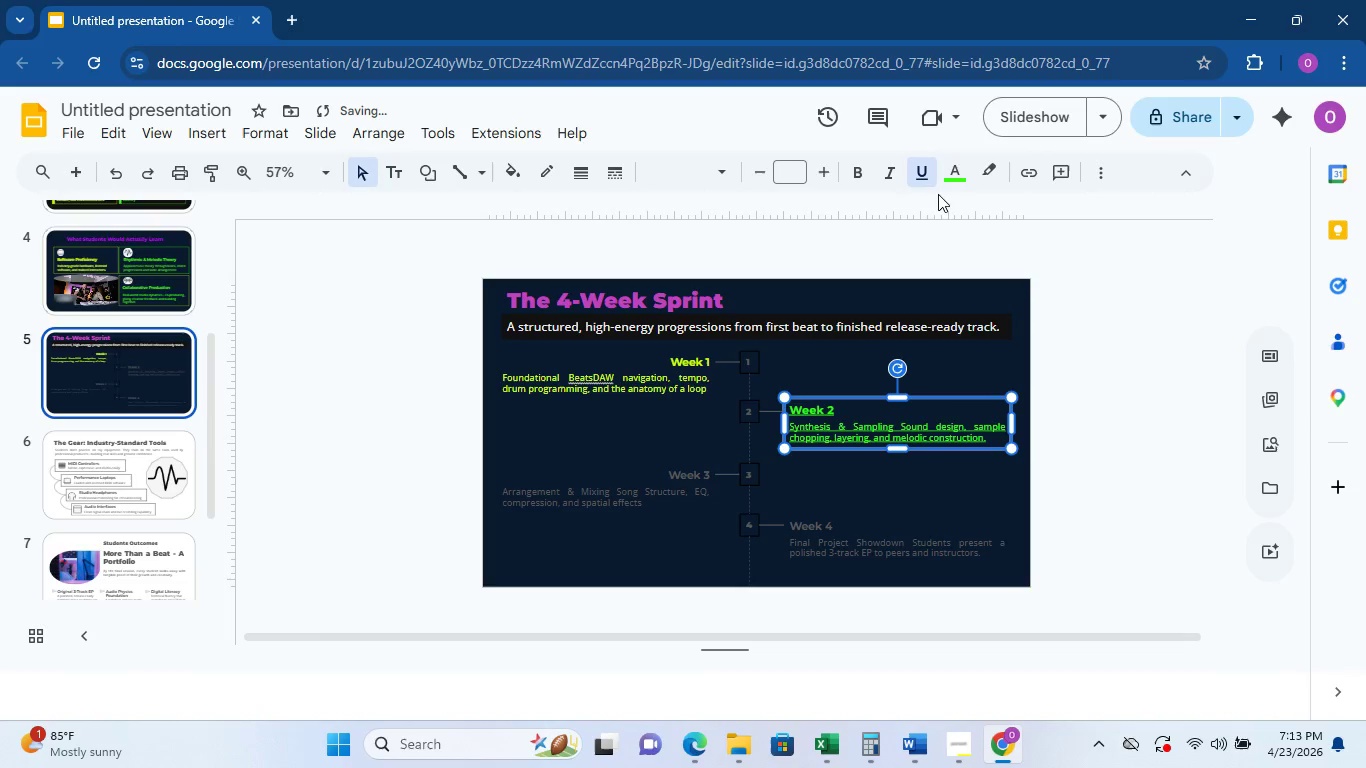 
left_click([921, 173])
 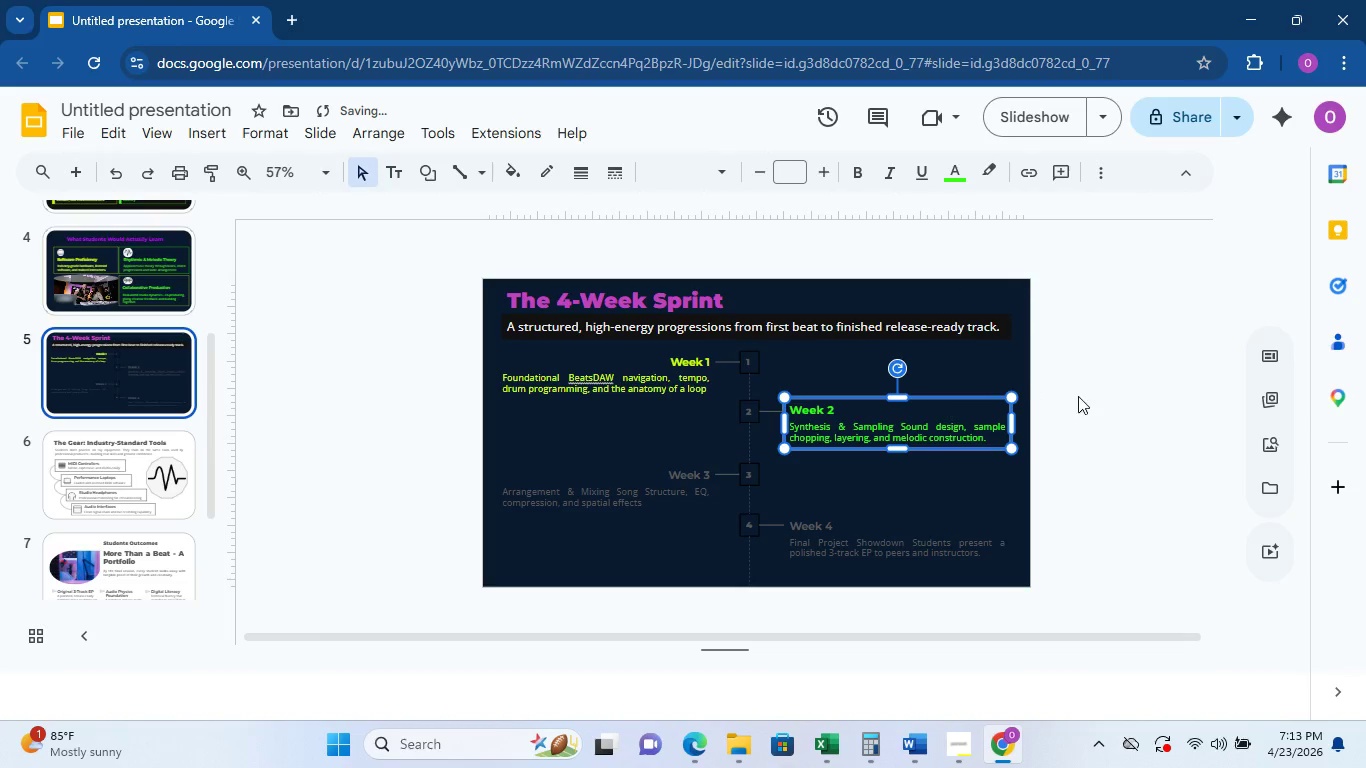 
left_click([1087, 396])
 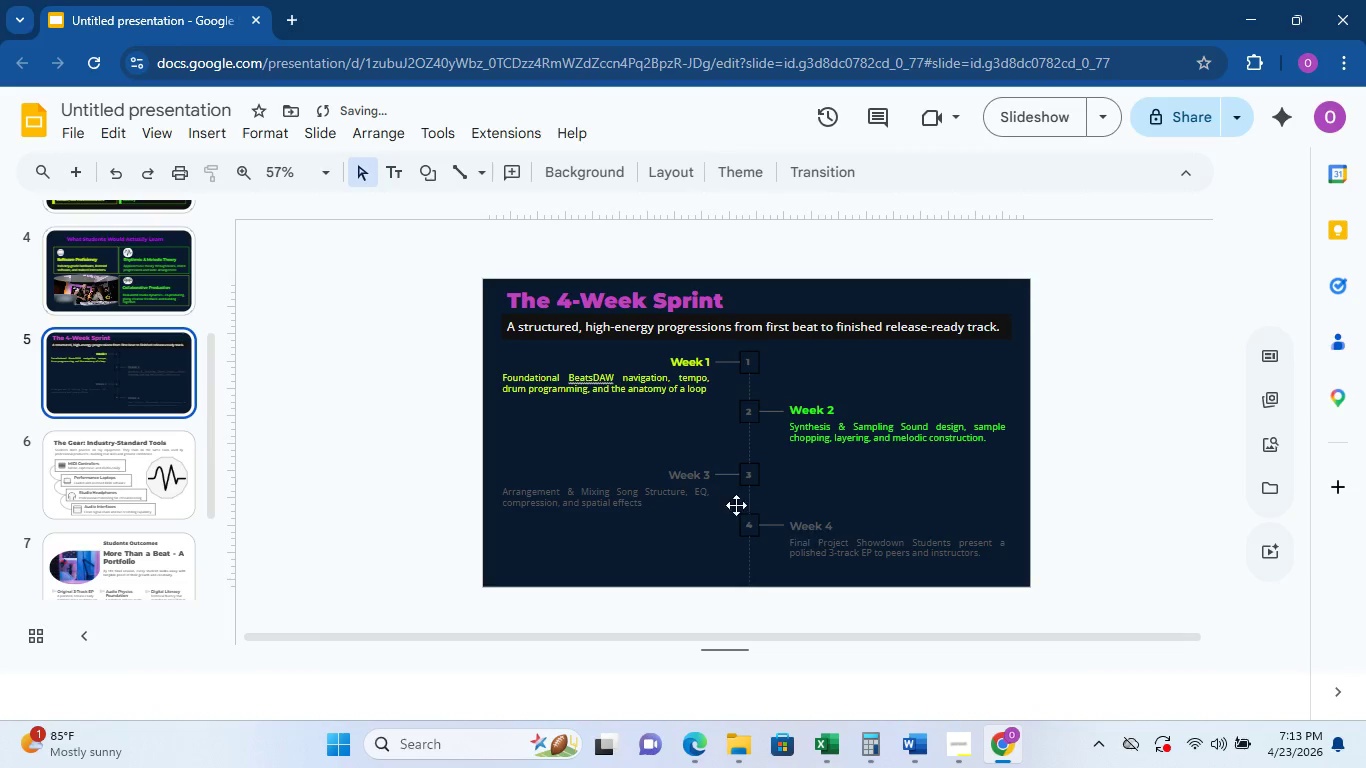 
left_click([701, 503])
 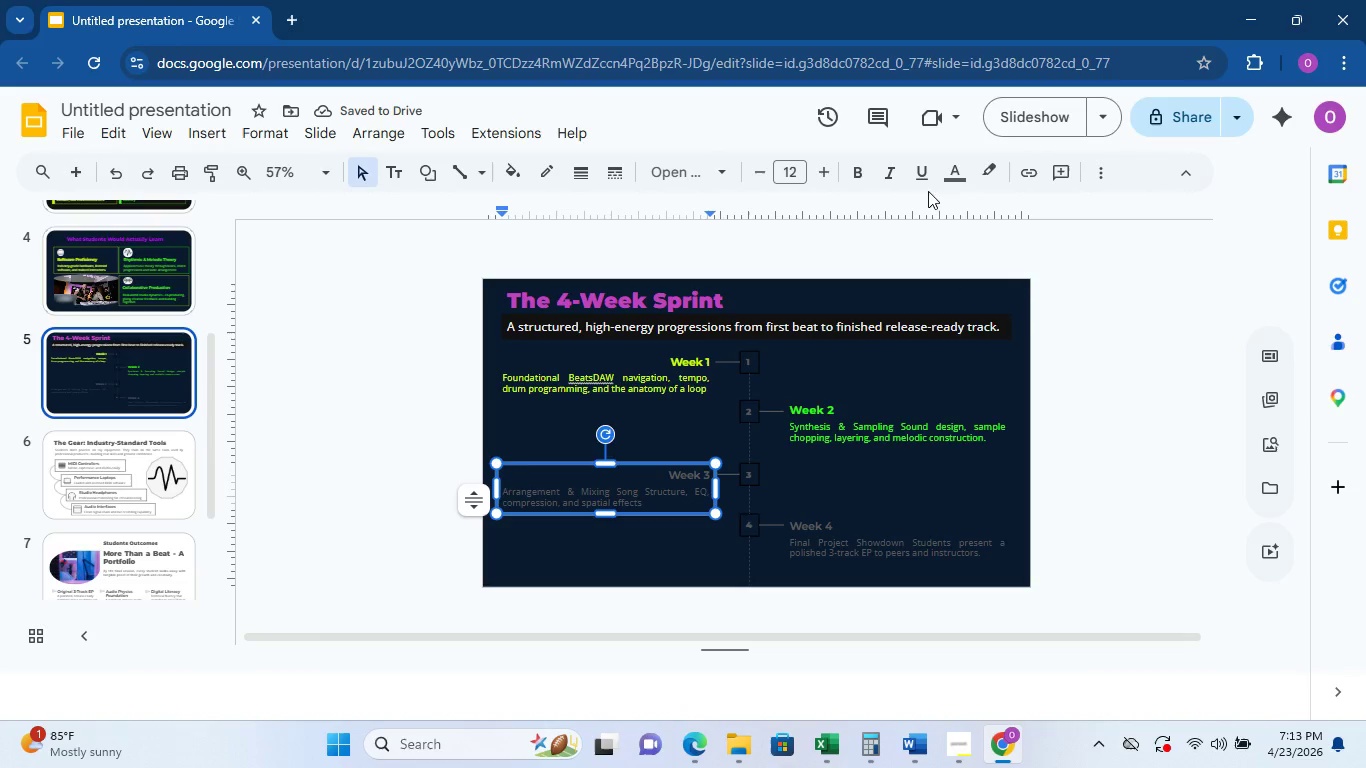 
left_click([951, 181])
 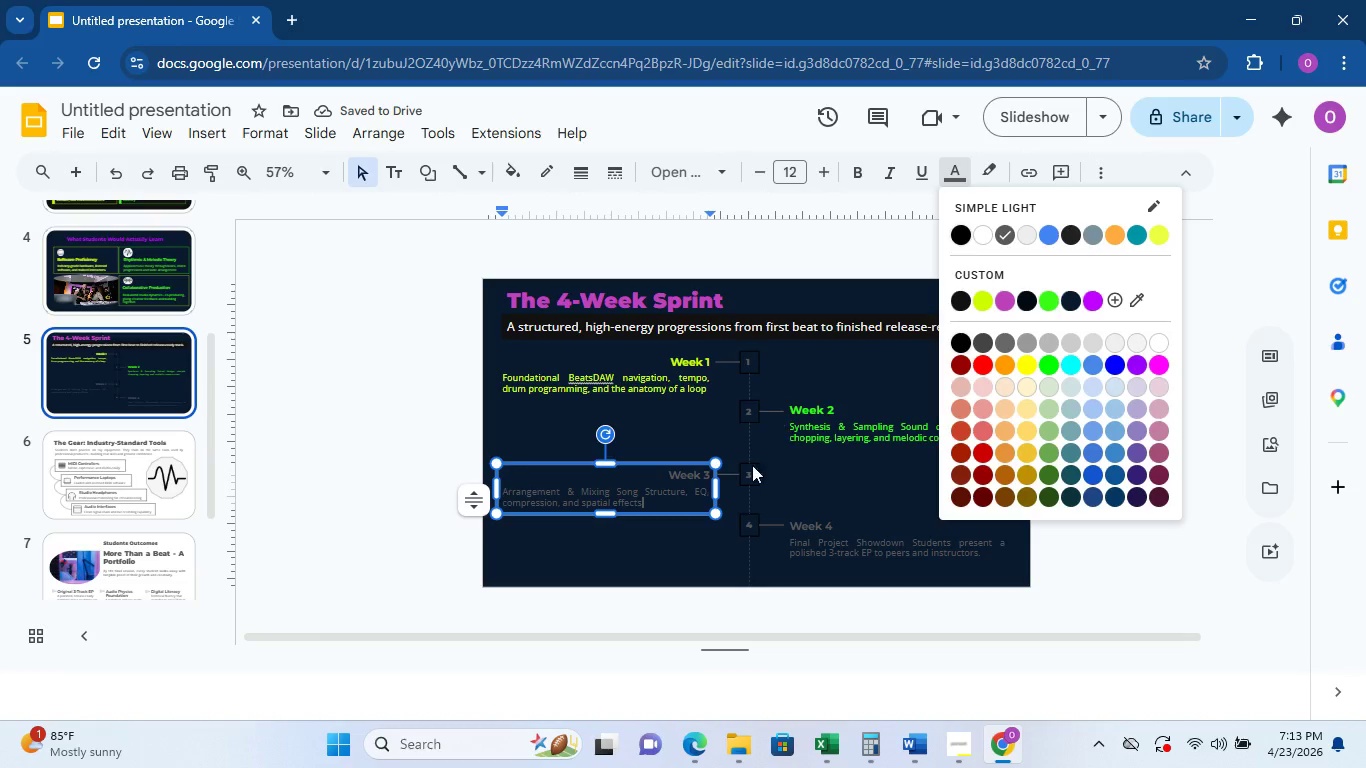 
left_click([682, 492])
 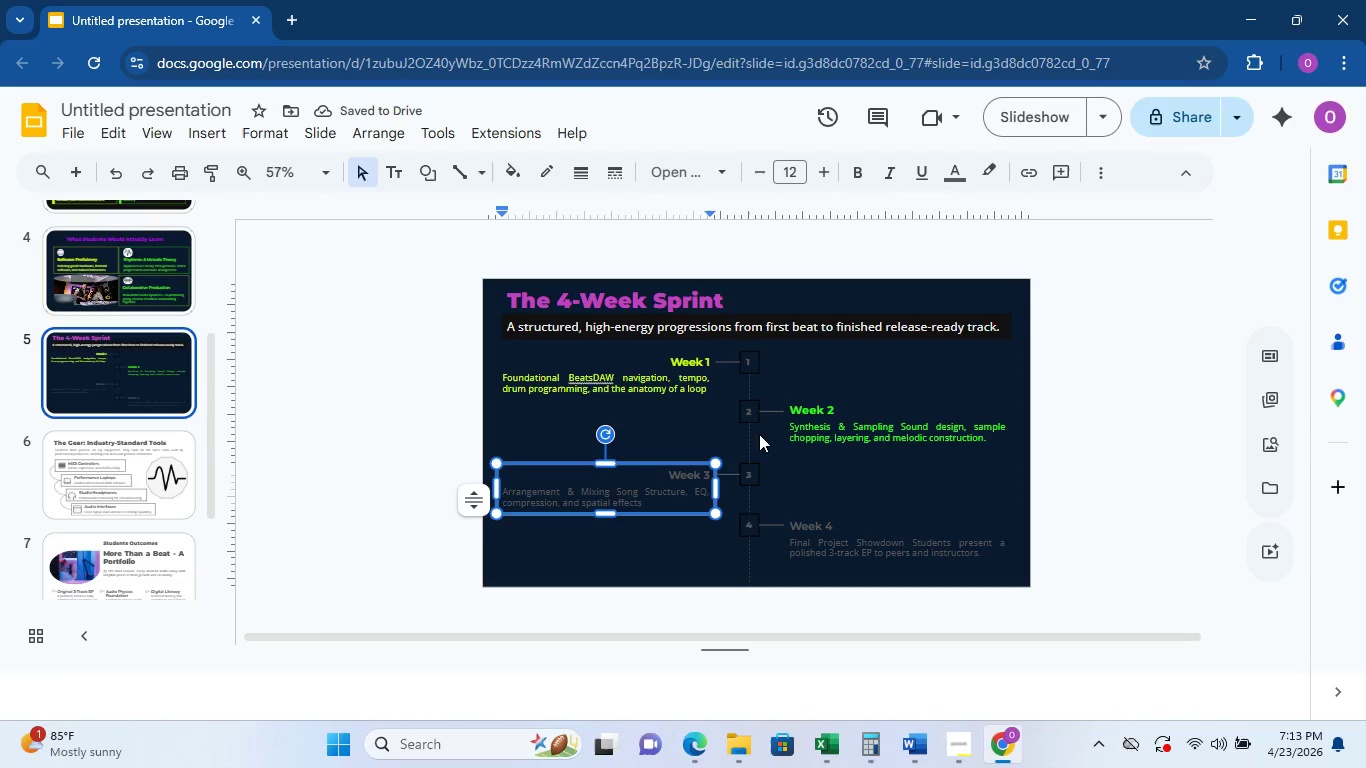 
key(Control+A)
 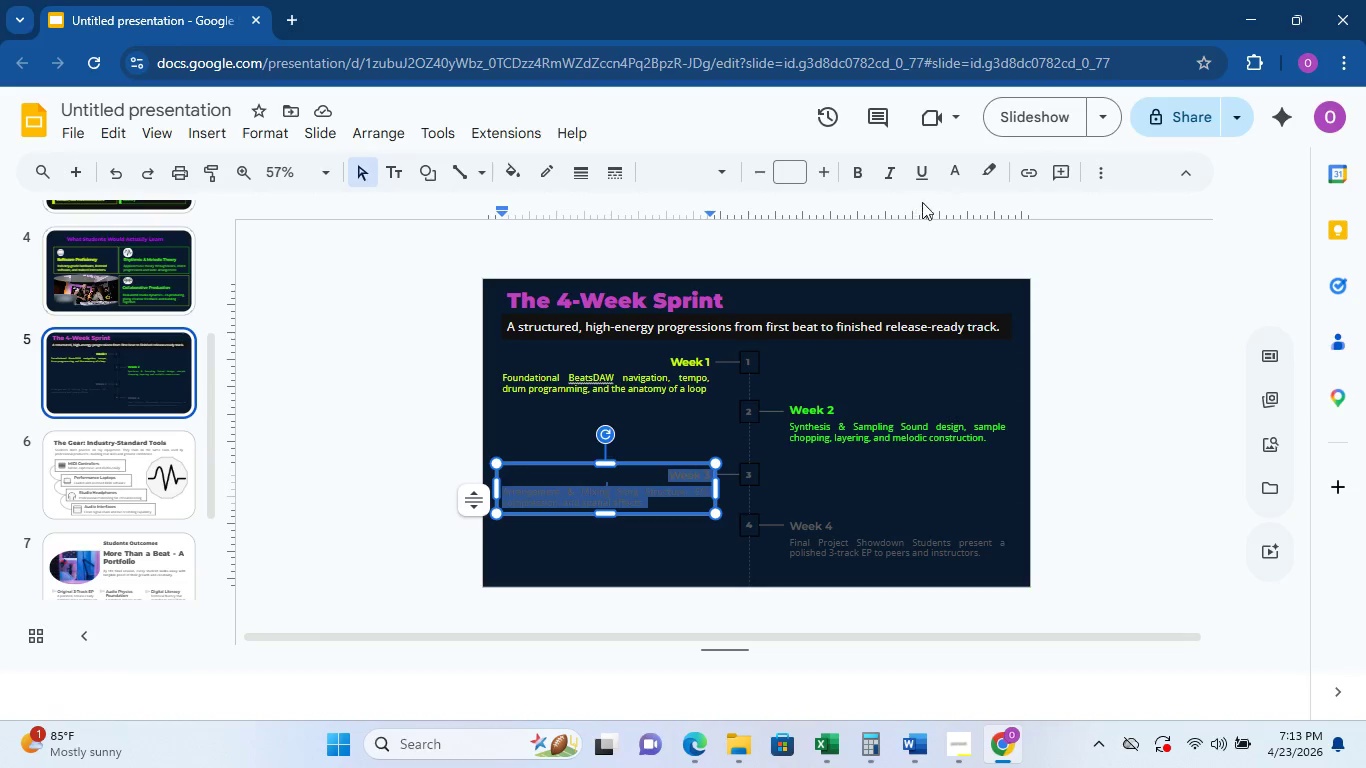 
left_click([950, 181])
 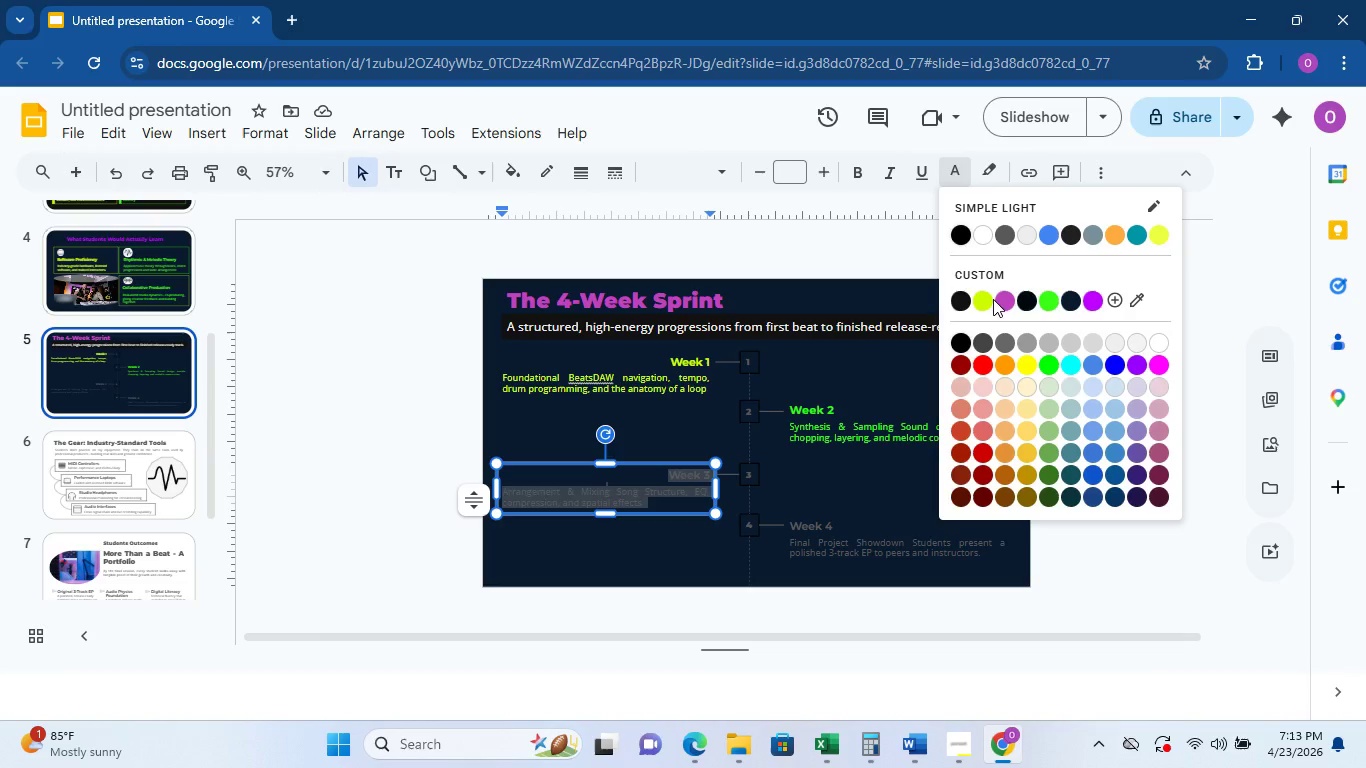 
left_click([991, 300])
 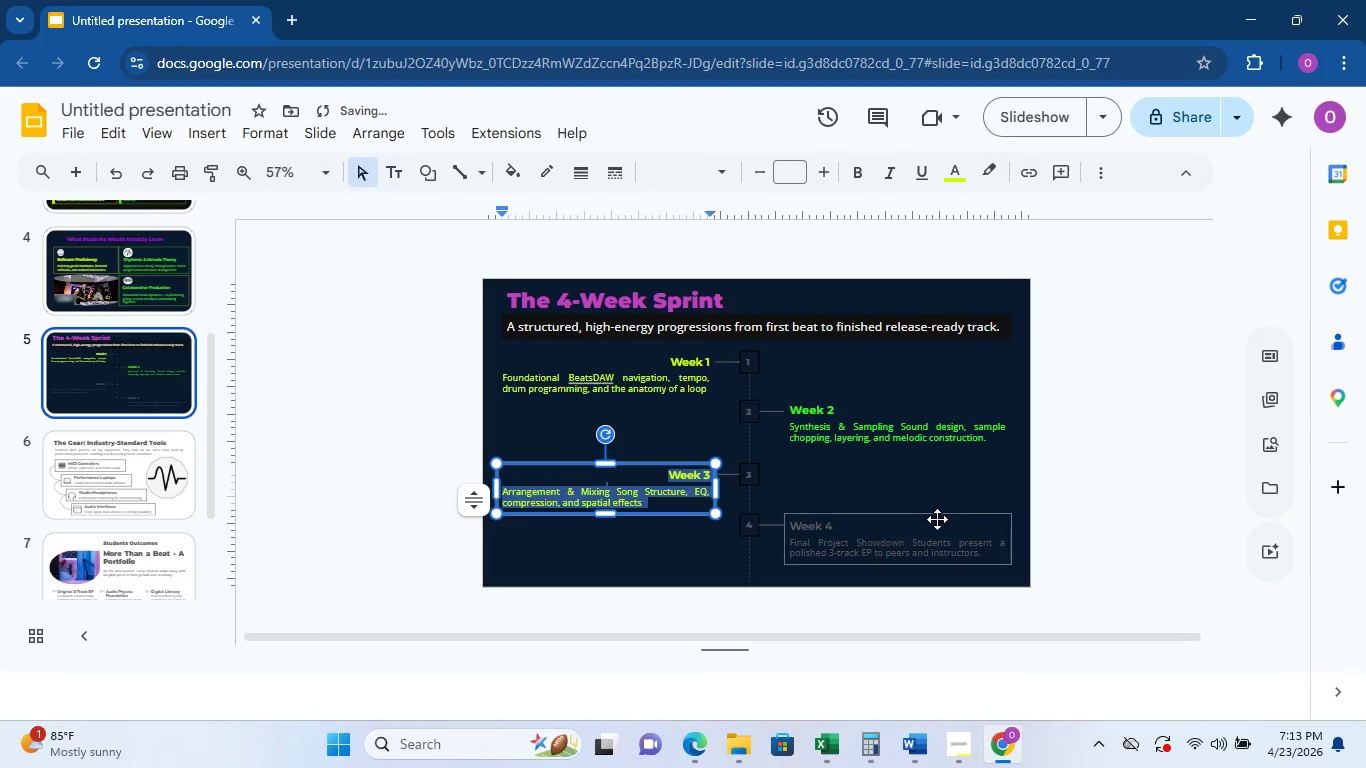 
left_click([937, 521])
 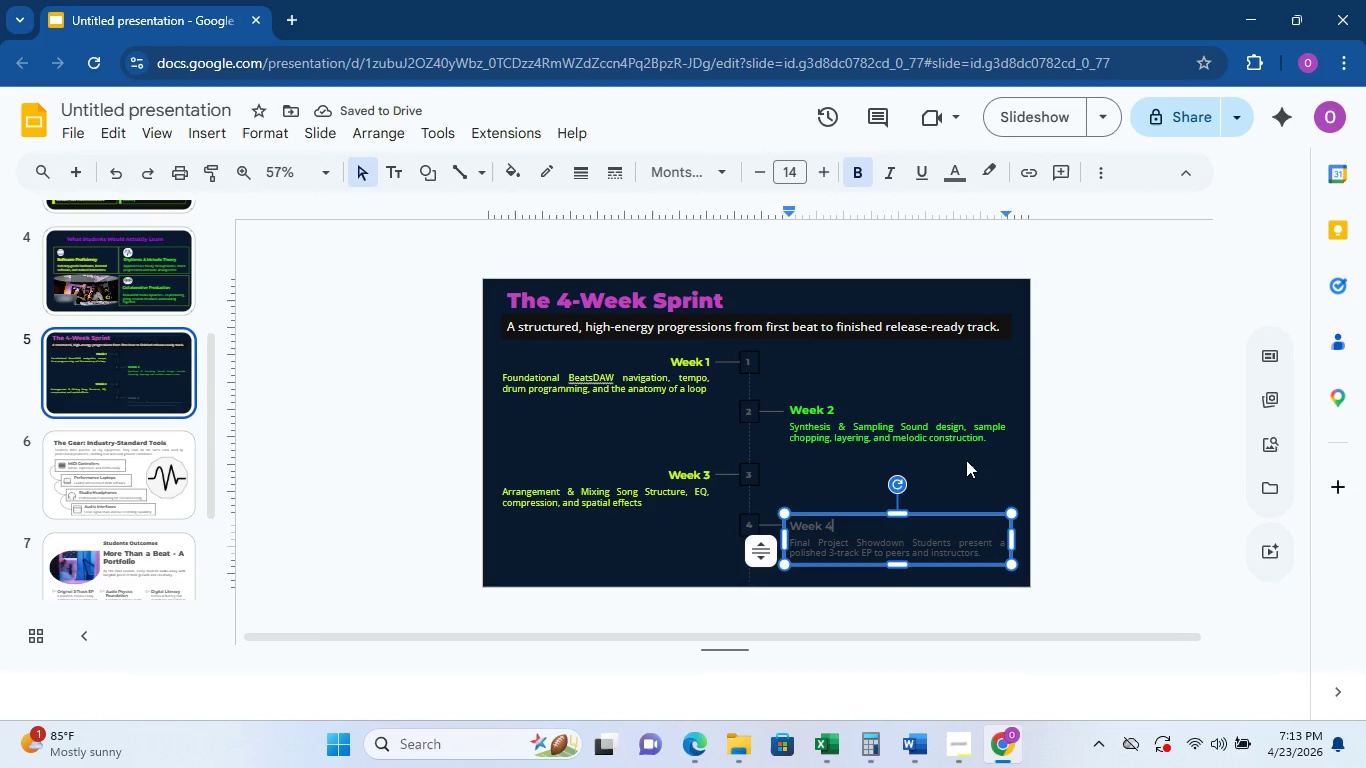 
key(Control+A)
 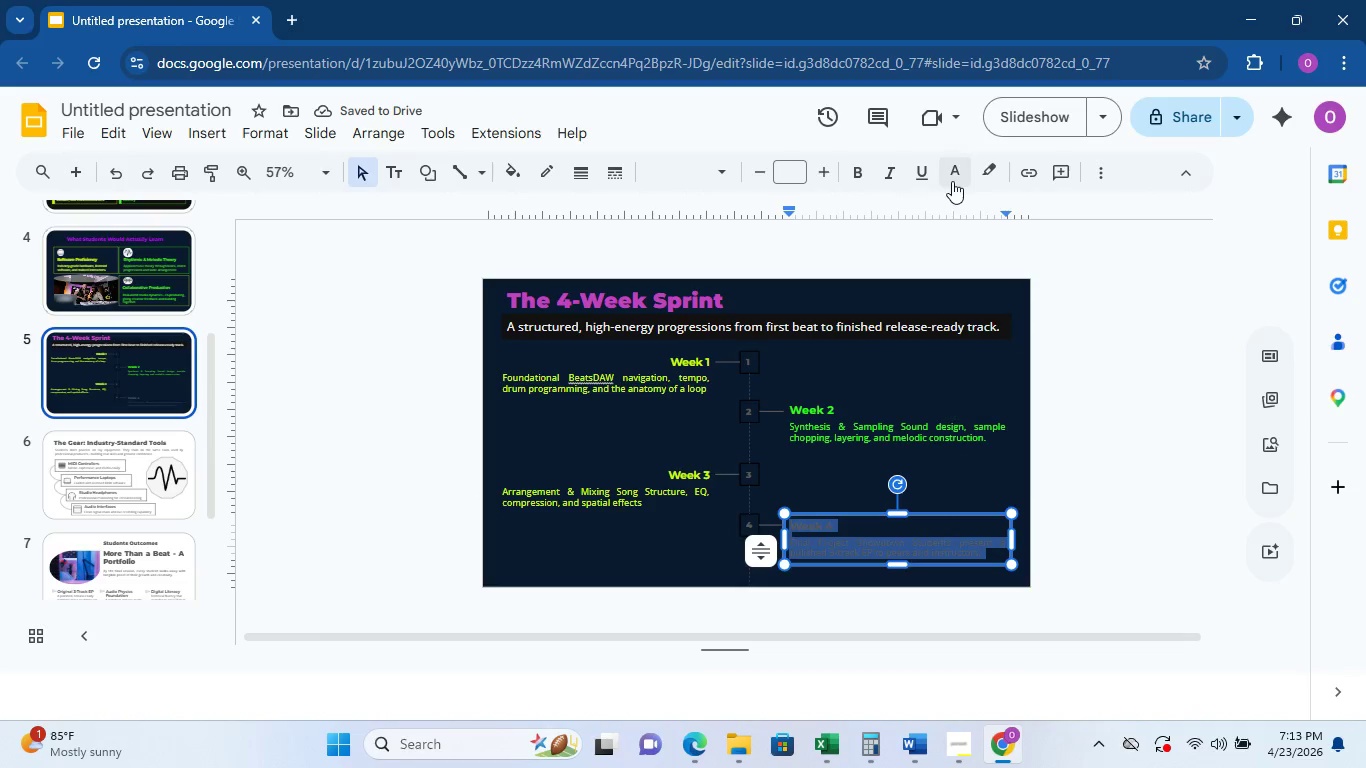 
left_click([952, 181])
 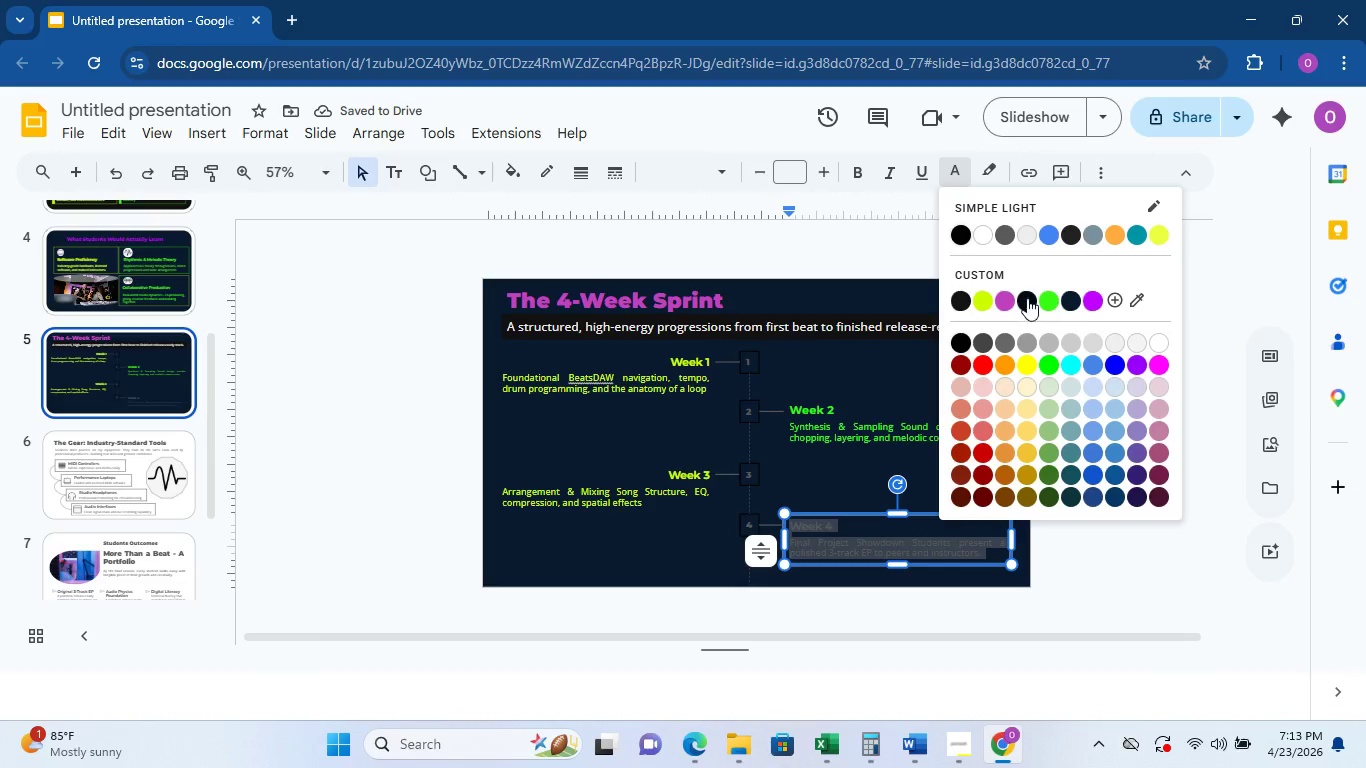 
left_click([1038, 298])
 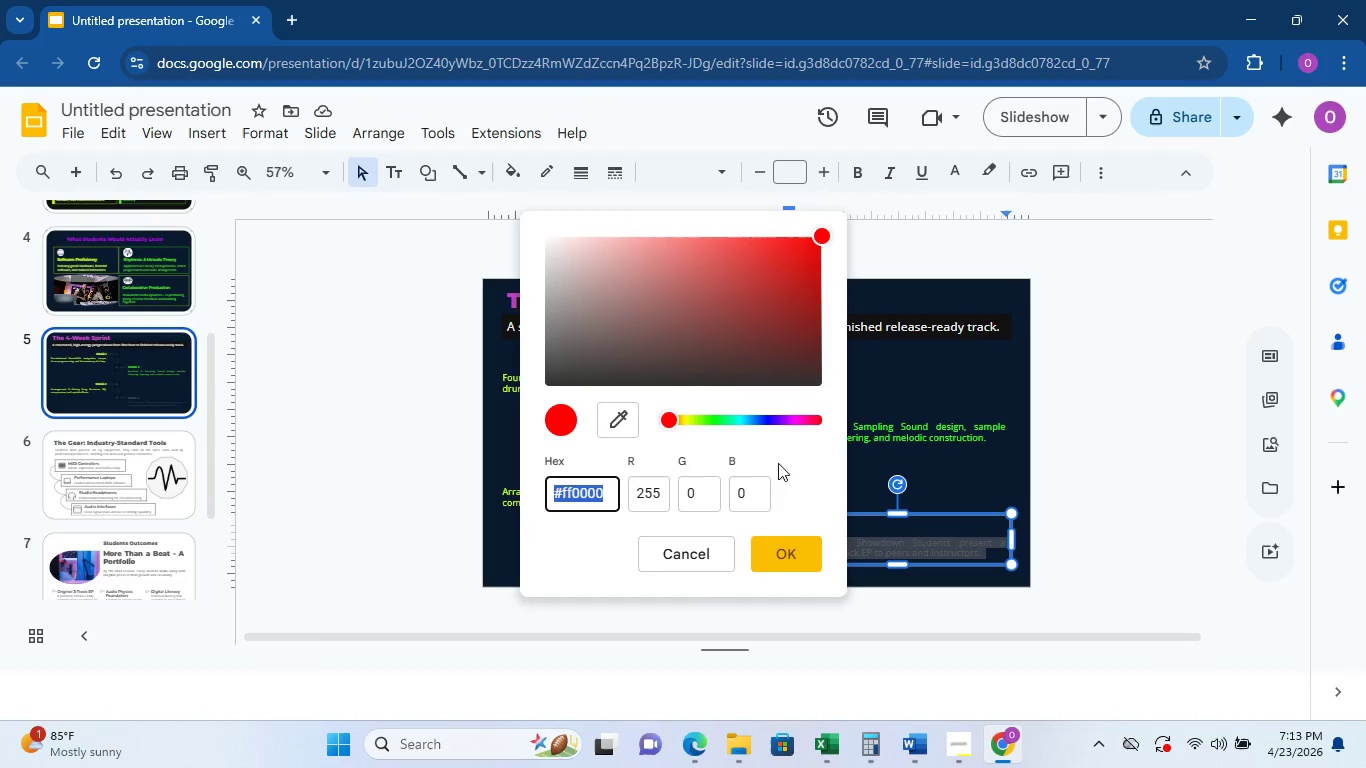 
left_click([679, 568])
 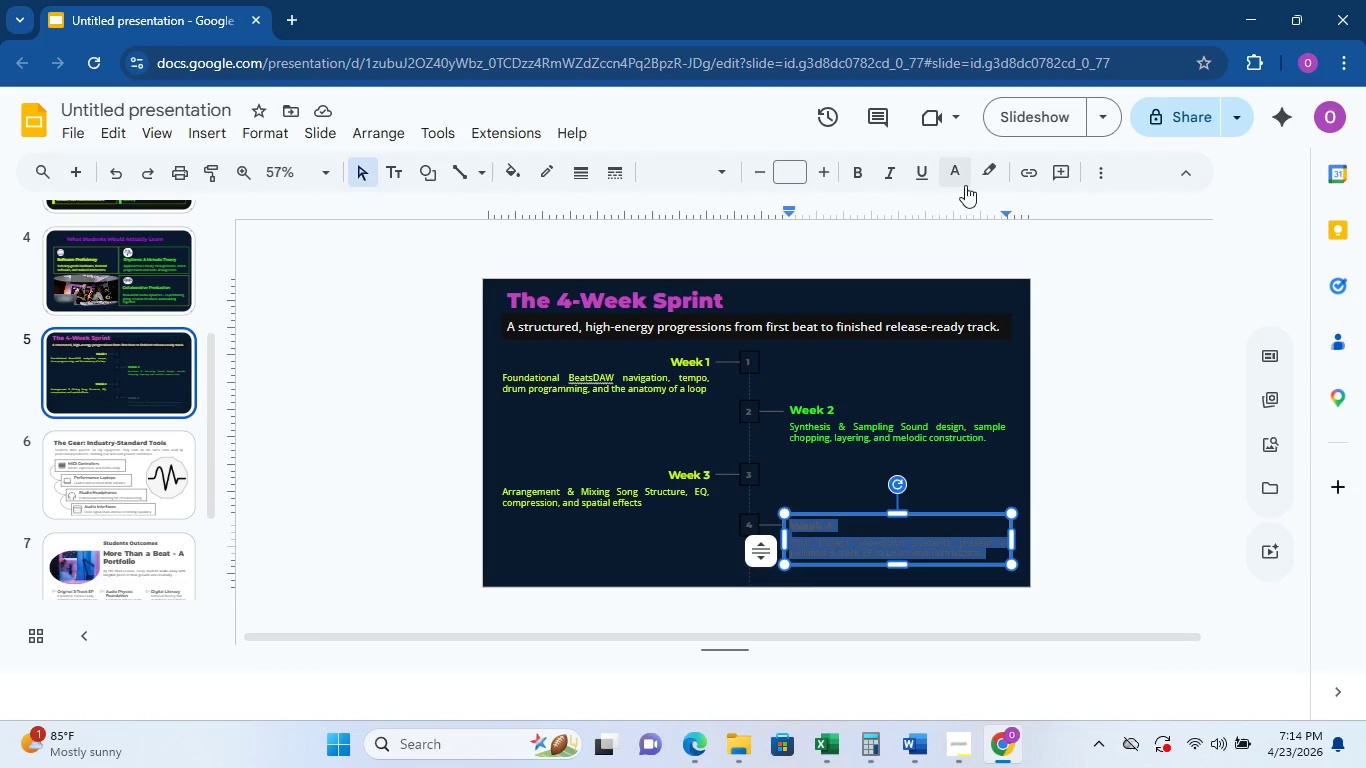 
left_click([965, 185])
 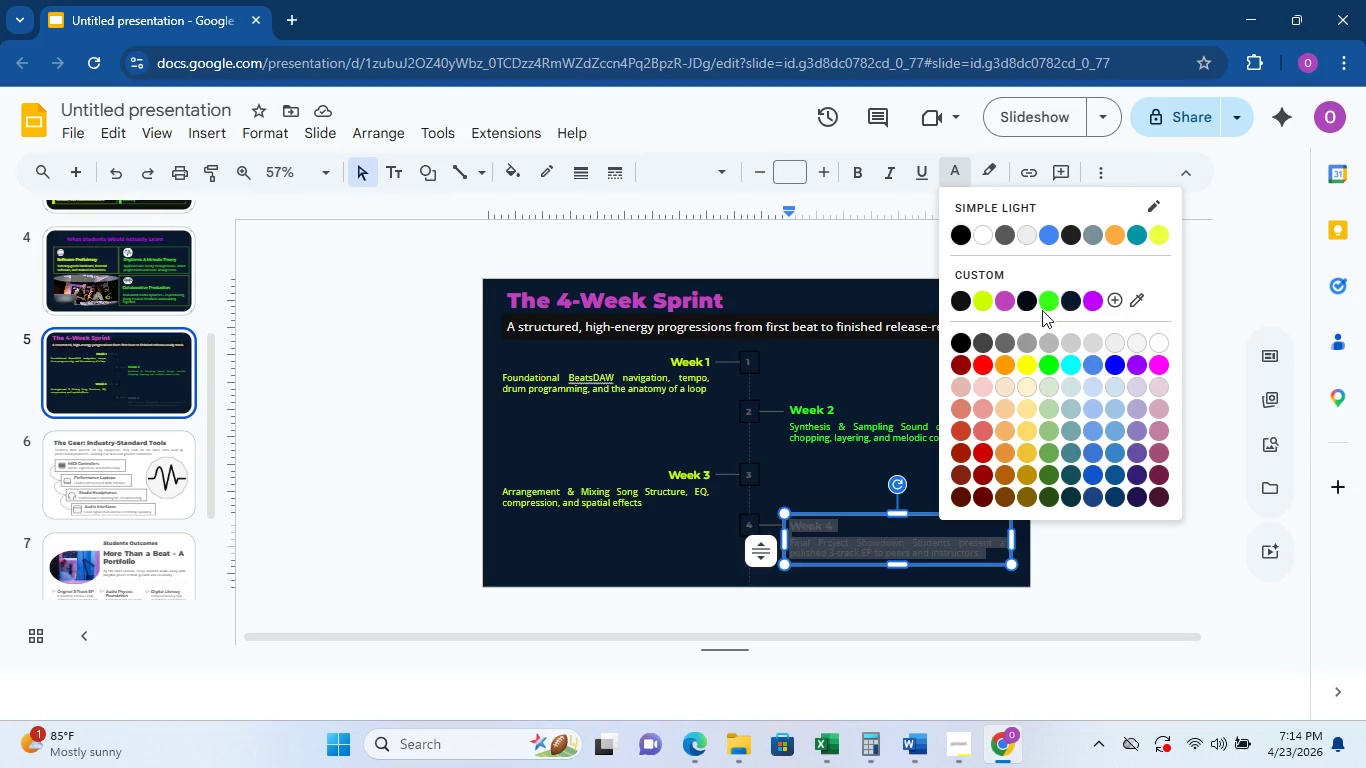 
left_click([1044, 303])
 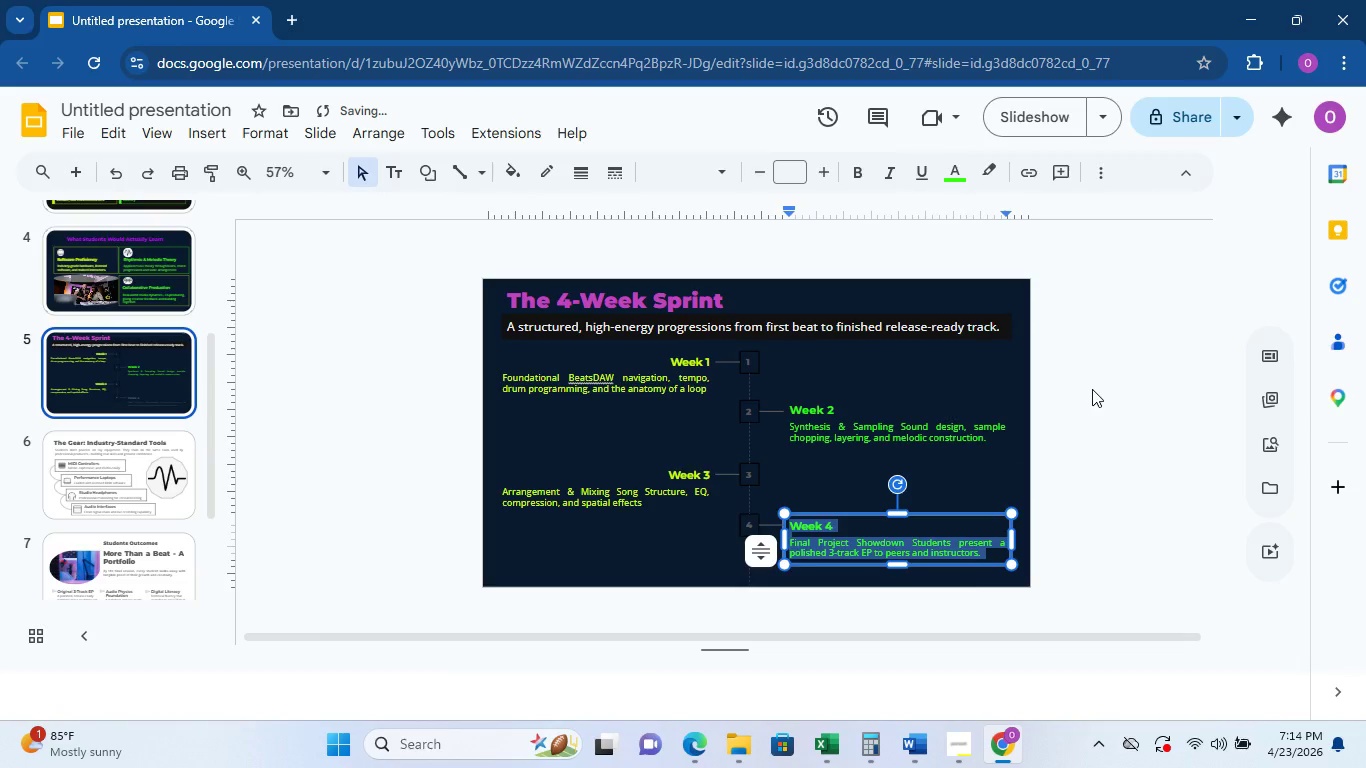 
left_click([1092, 389])
 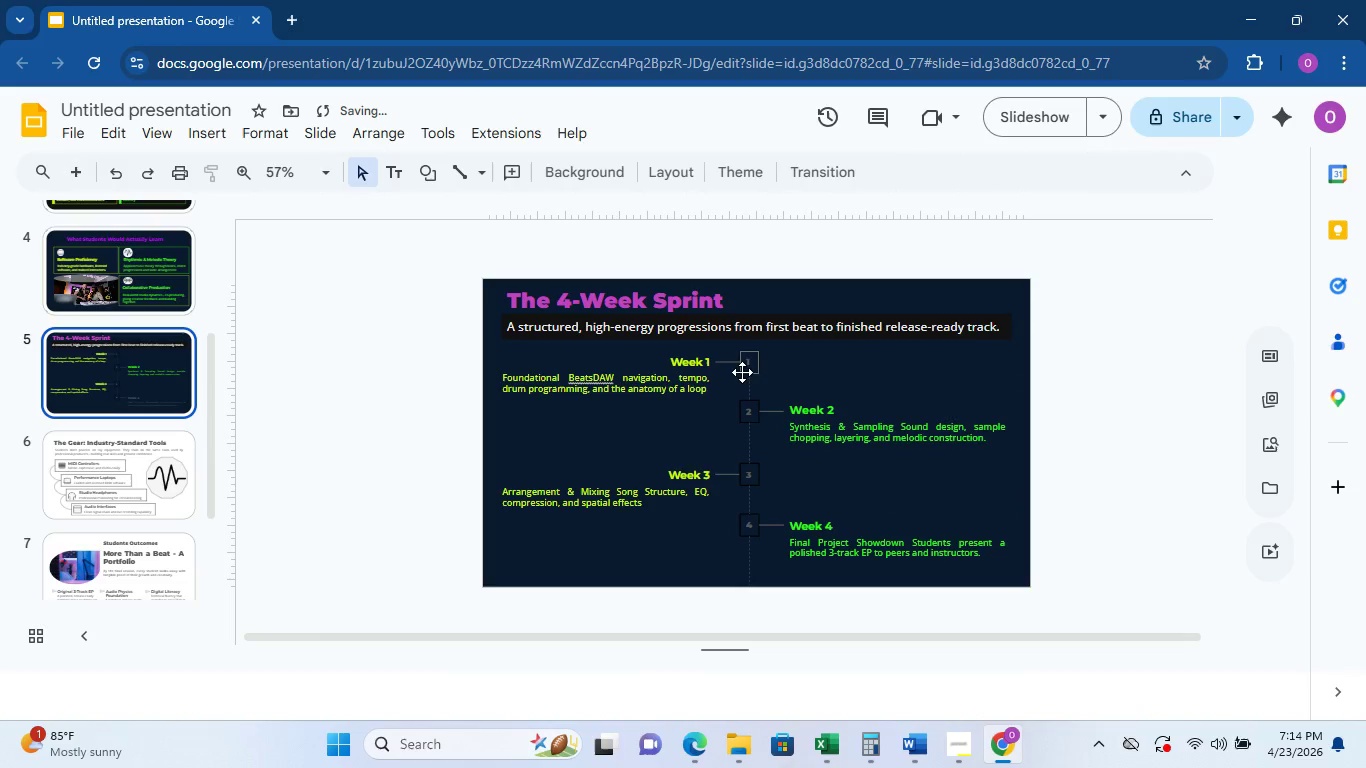 
left_click([753, 365])
 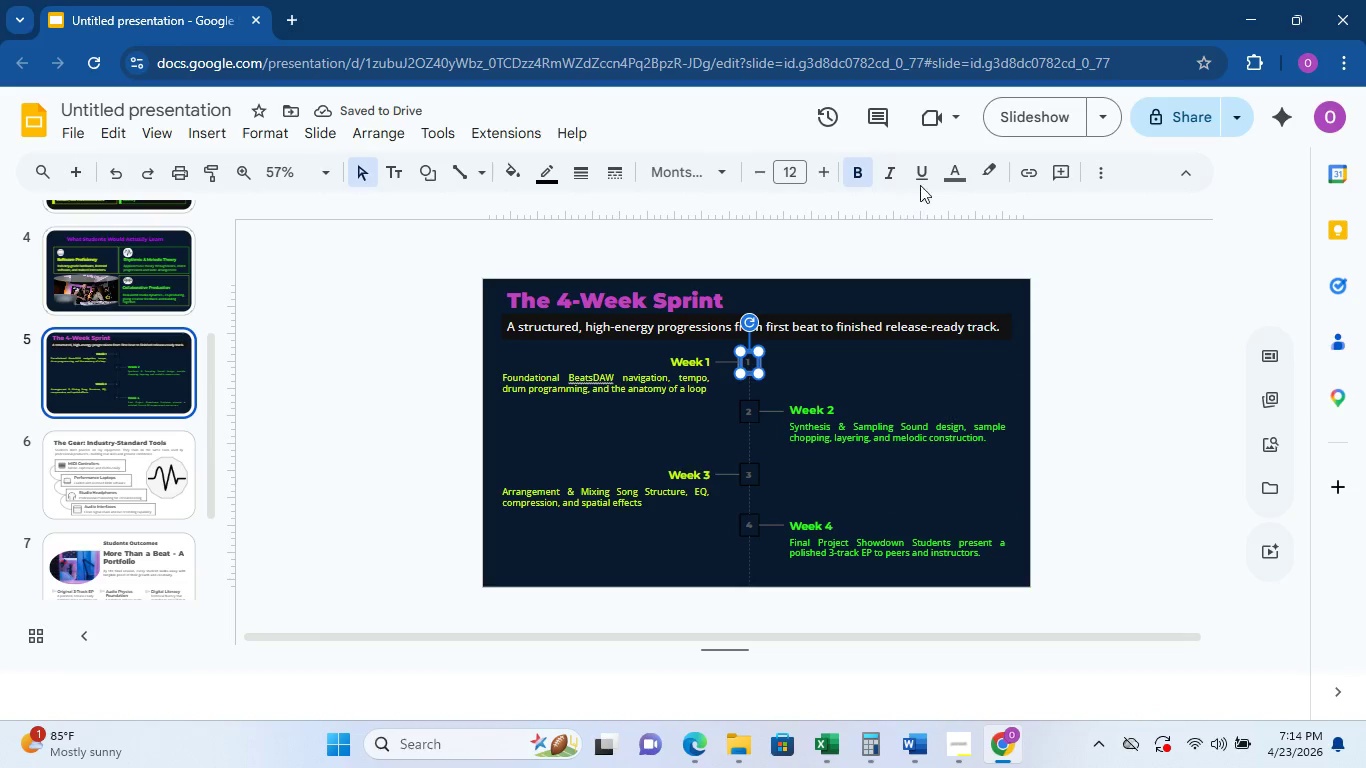 
left_click([944, 171])
 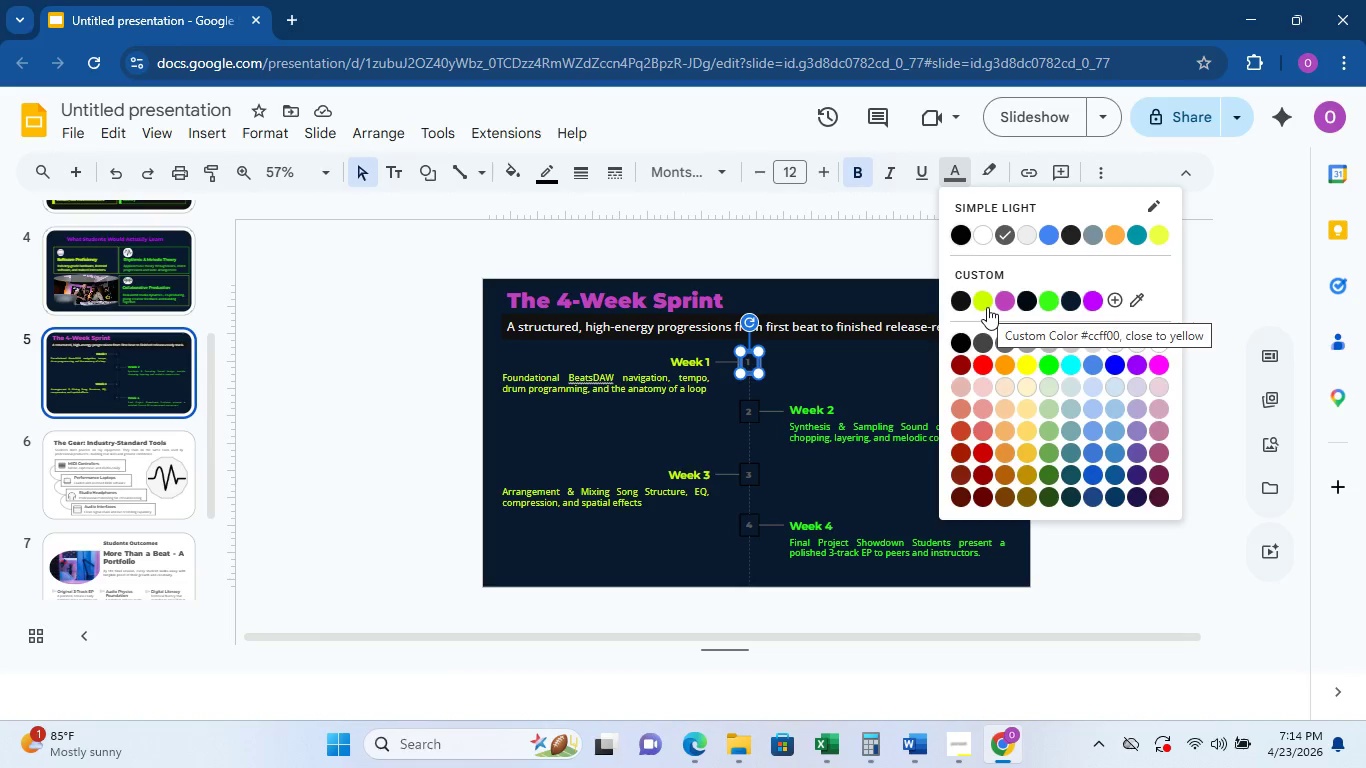 
left_click([988, 306])
 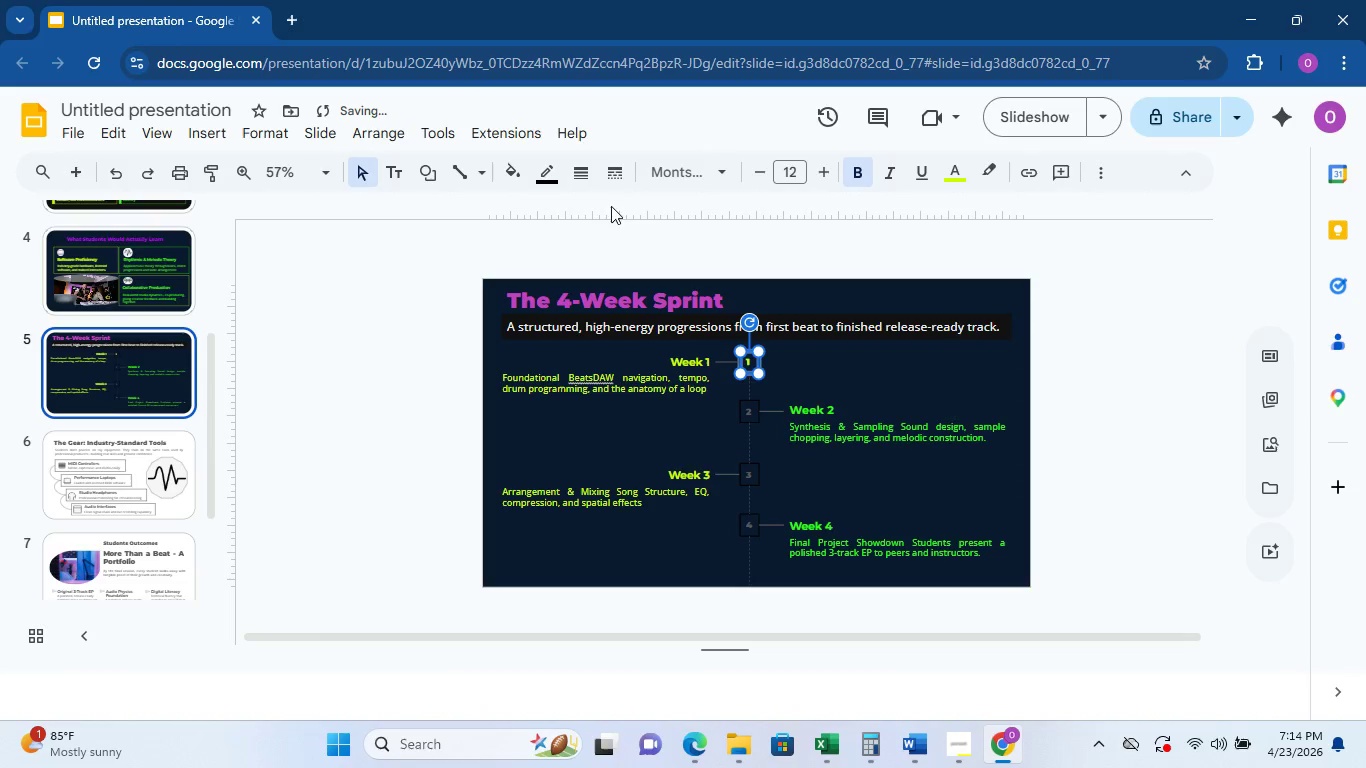 
left_click([519, 179])
 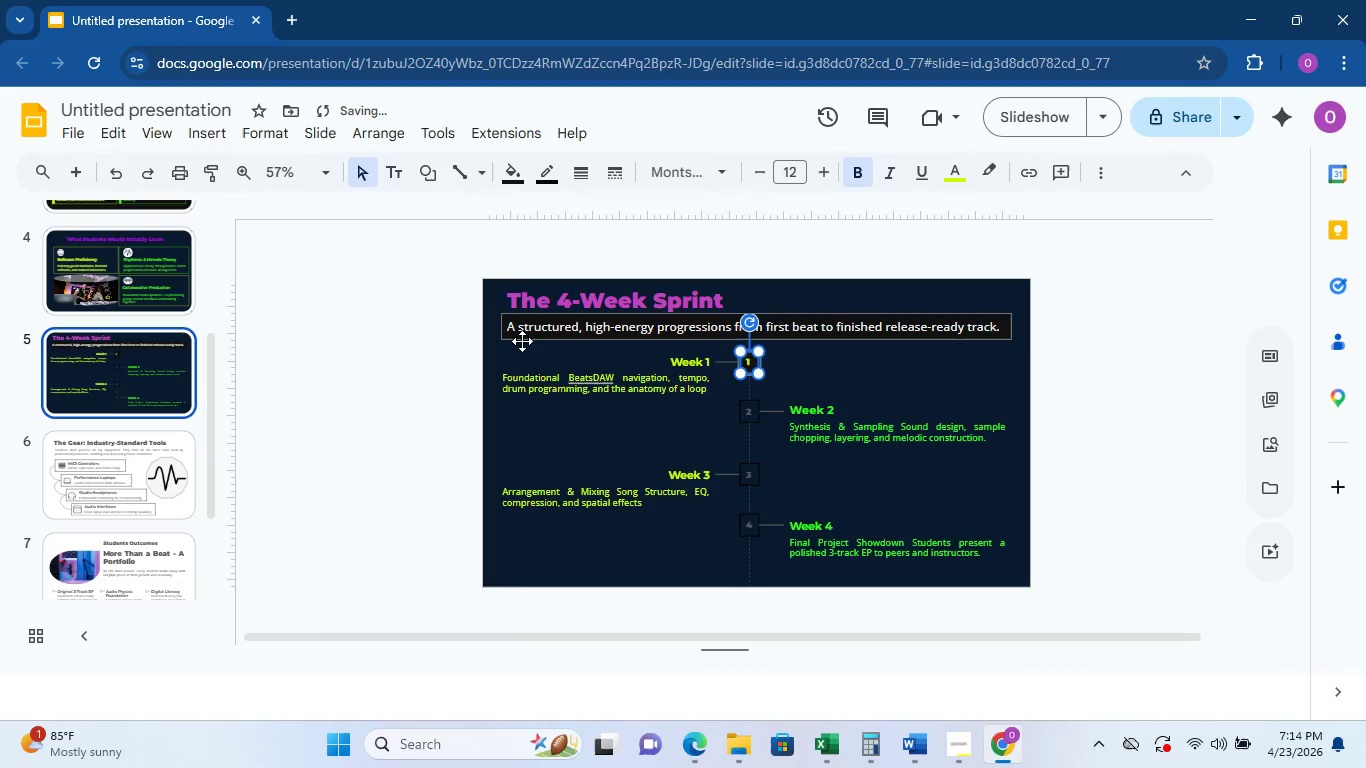 
left_click([874, 389])
 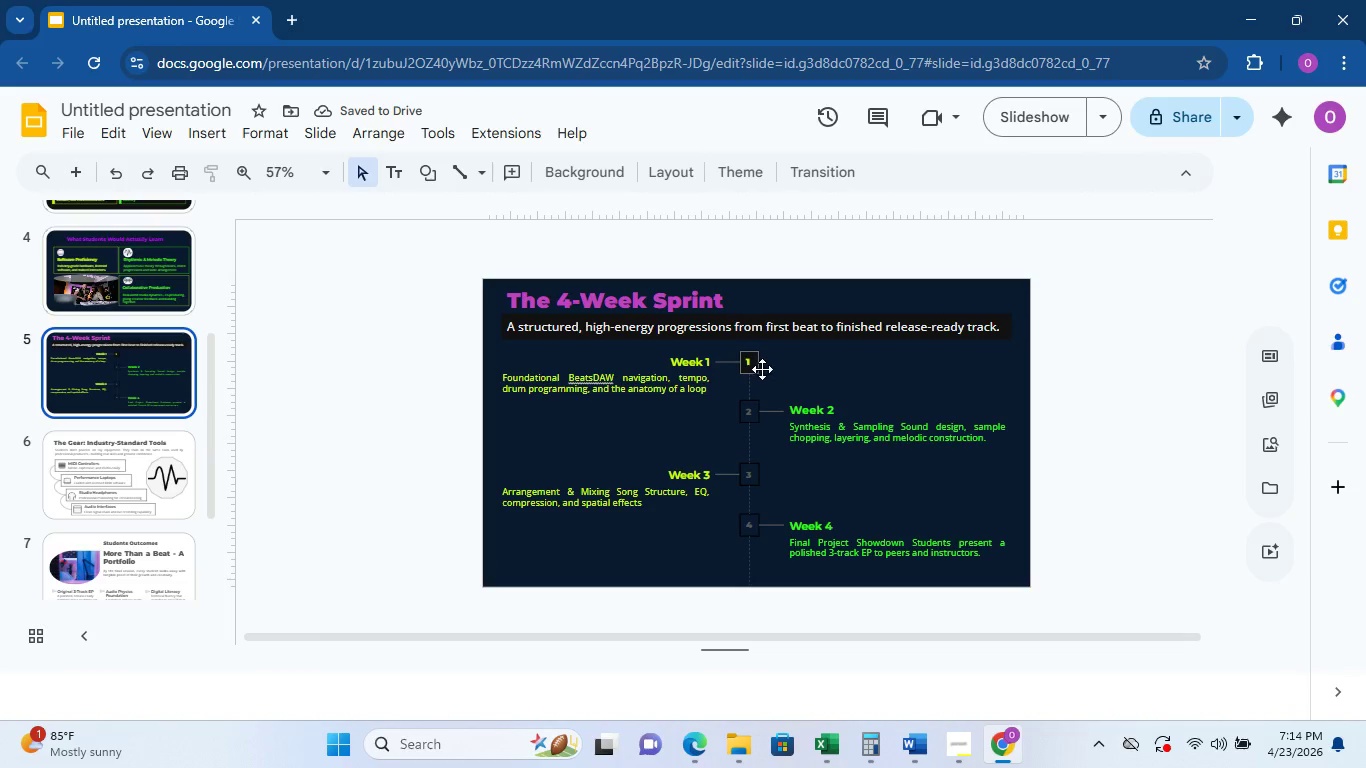 
left_click([760, 364])
 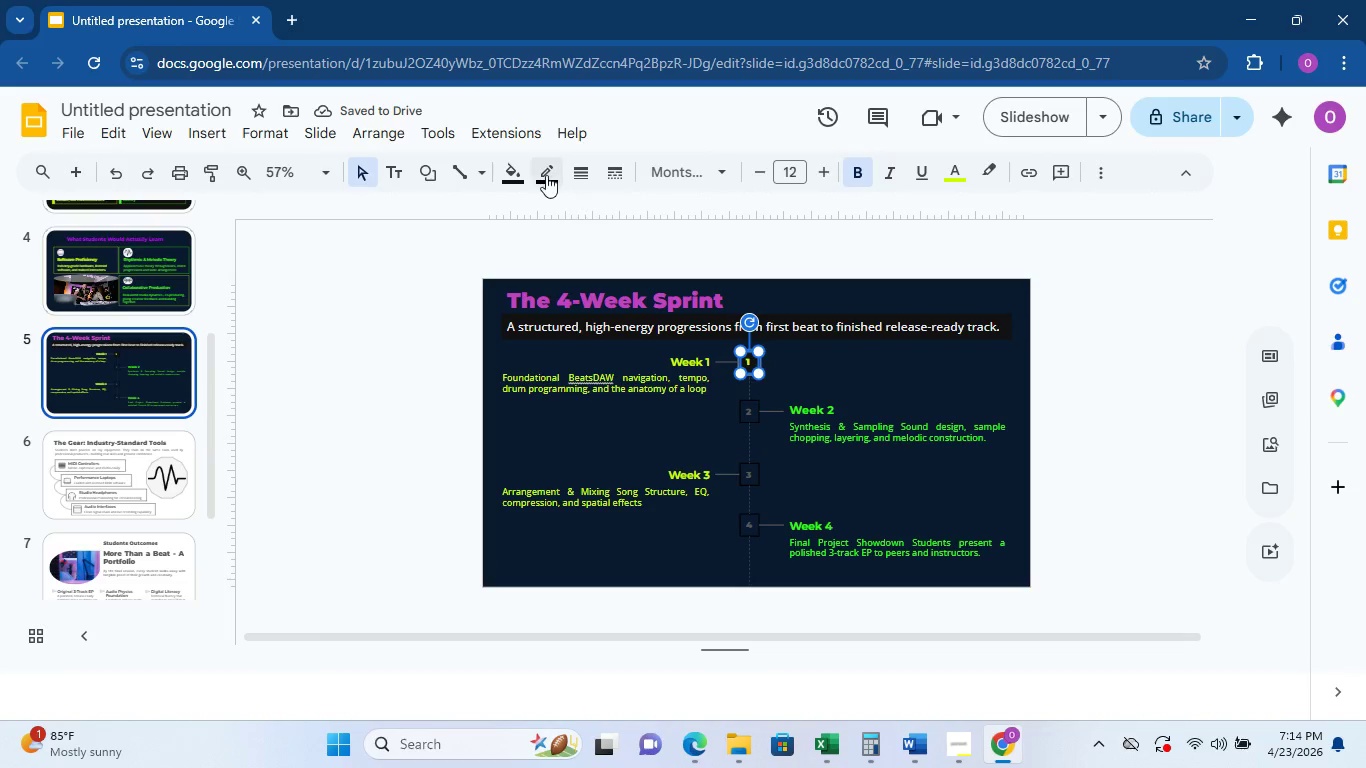 
left_click([543, 174])
 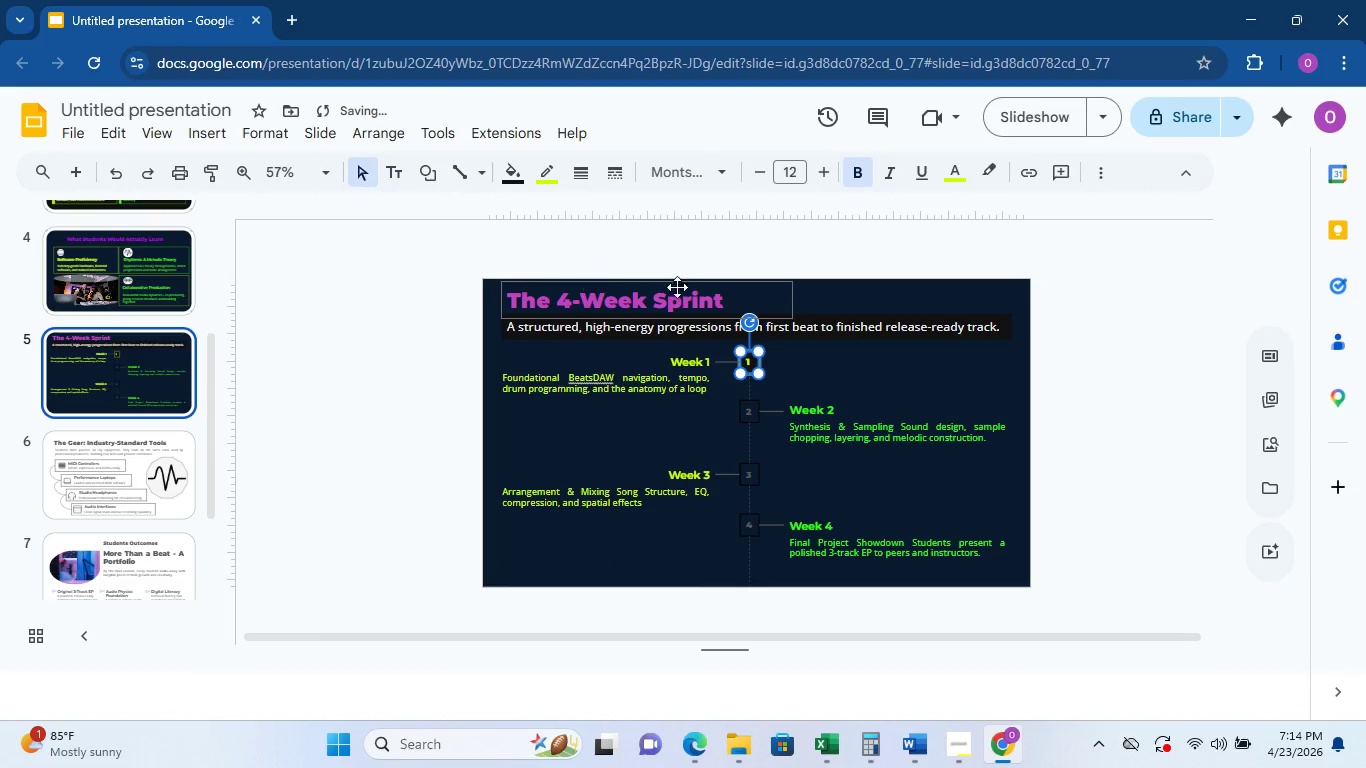 
left_click([1085, 348])
 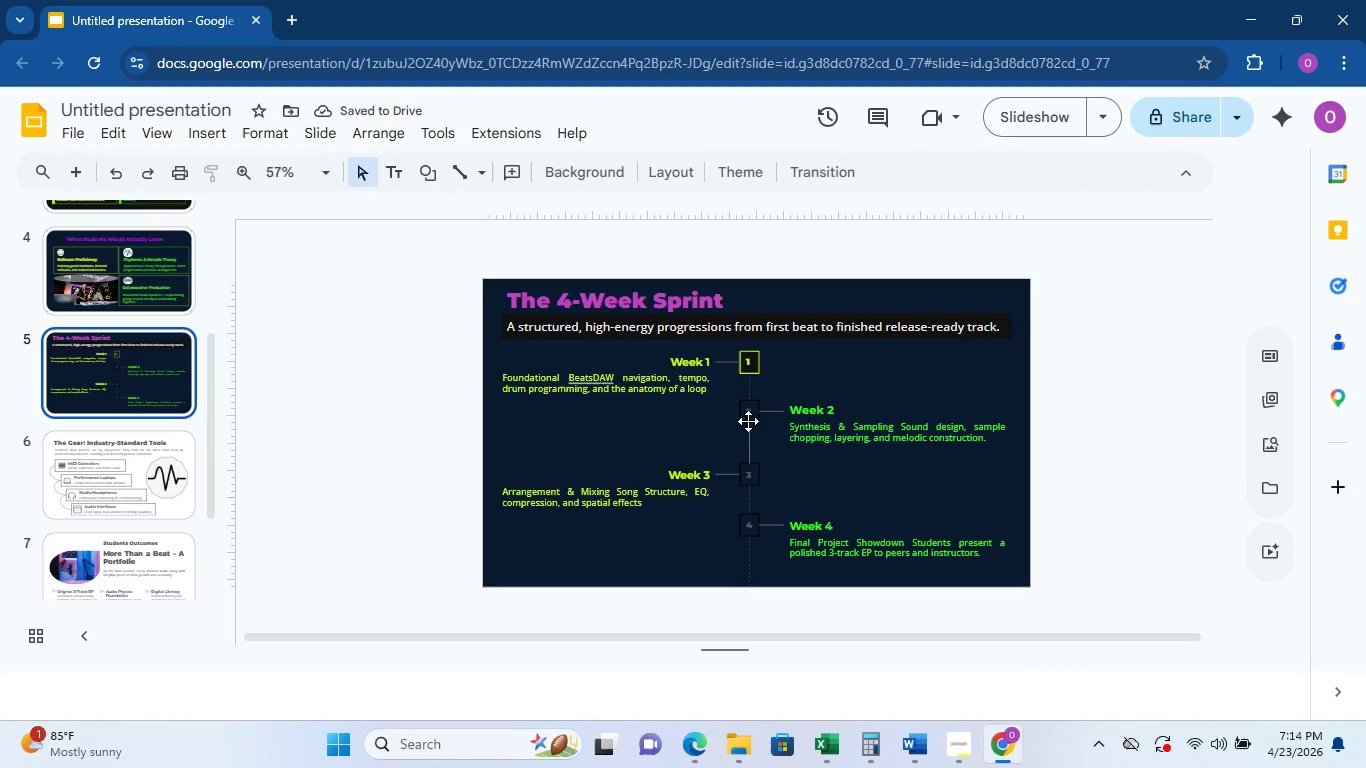 
left_click([750, 412])
 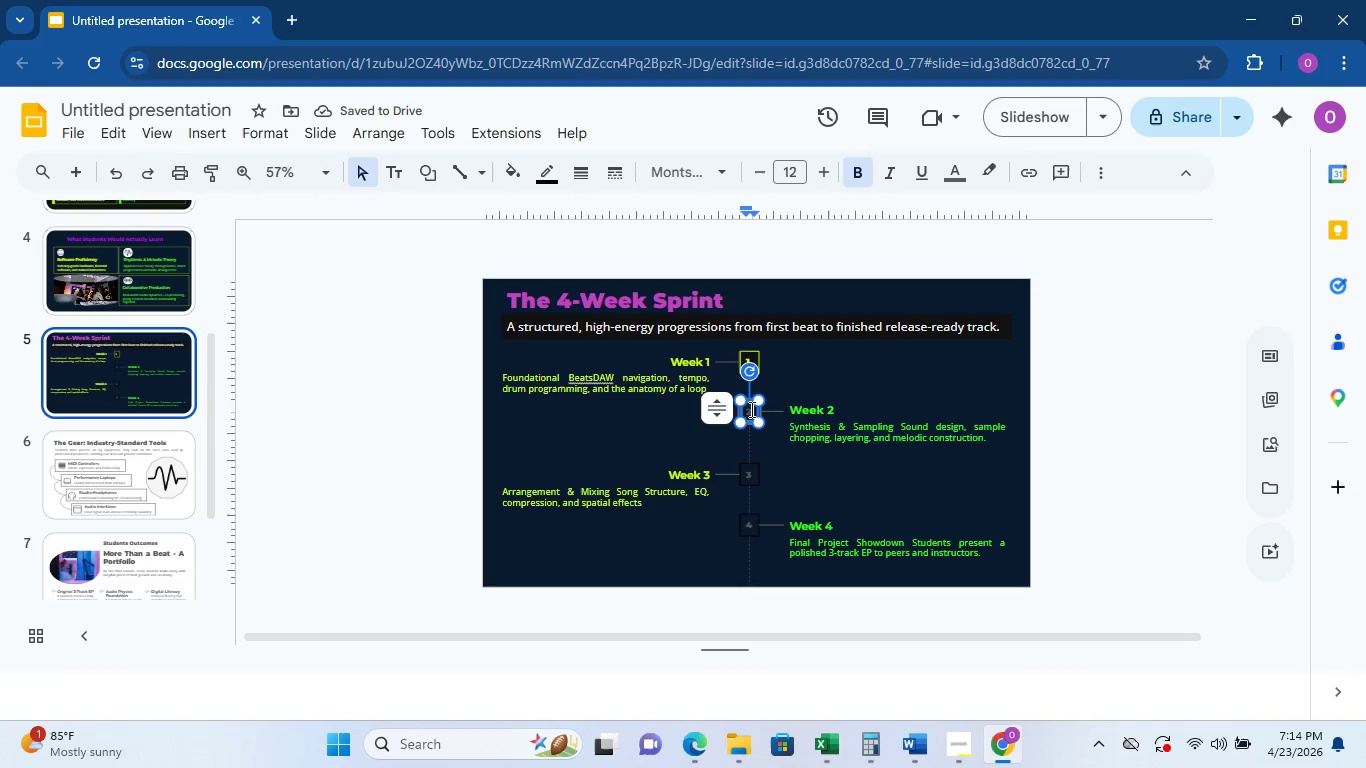 
double_click([750, 409])
 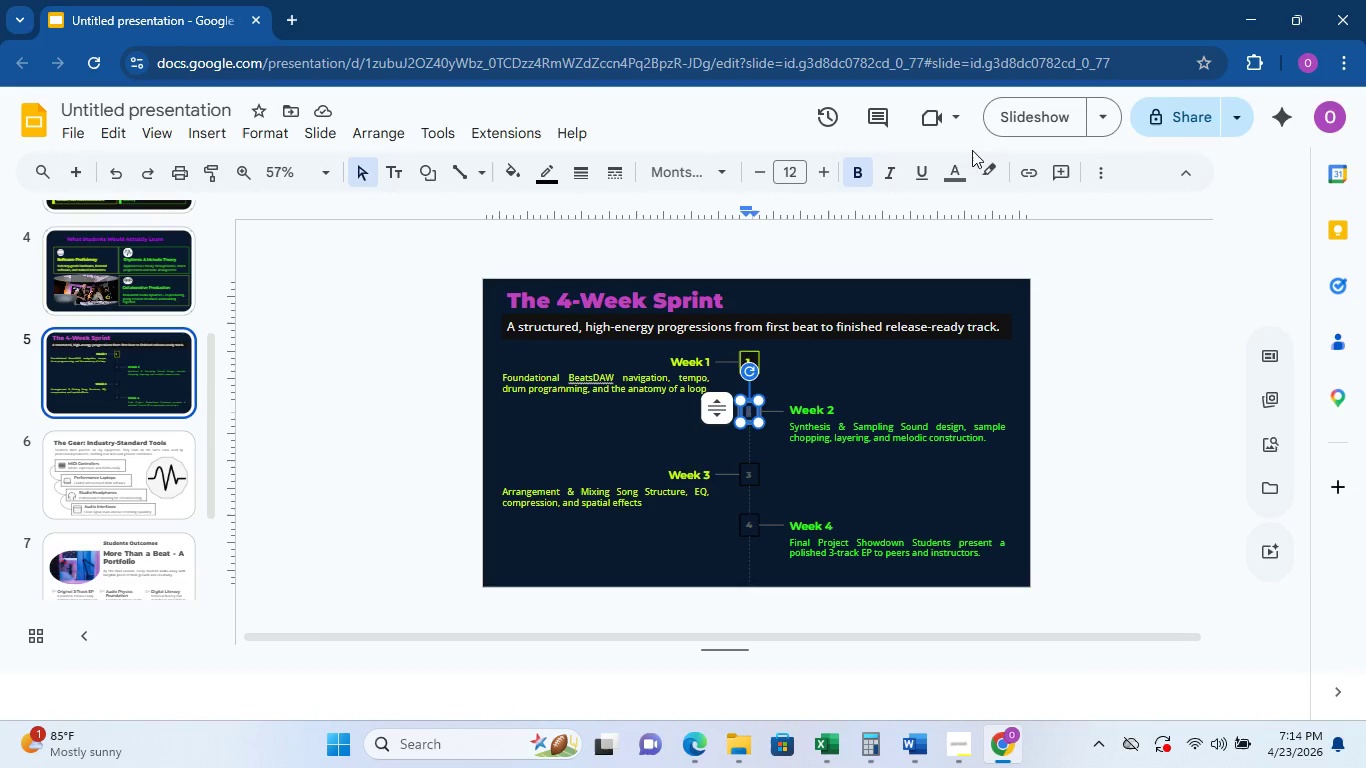 
left_click([958, 167])
 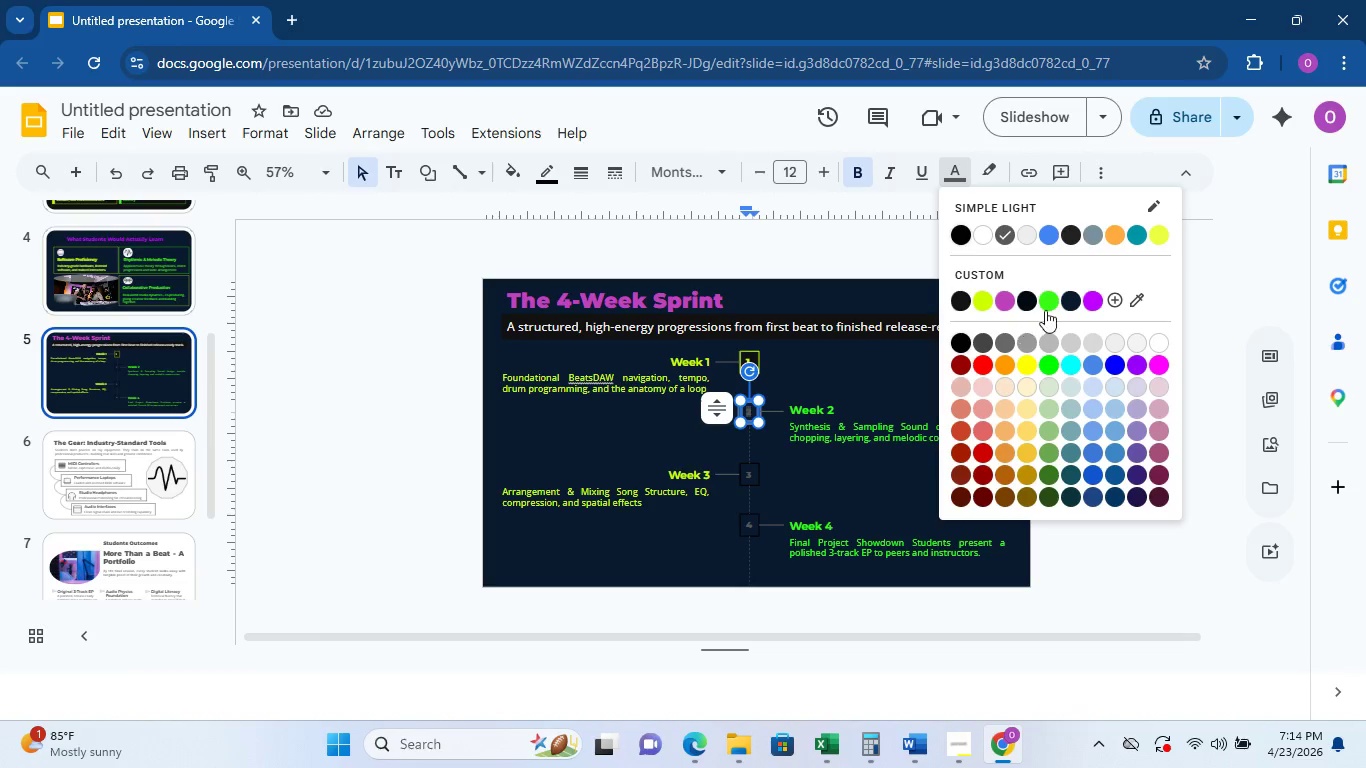 
left_click([1057, 305])
 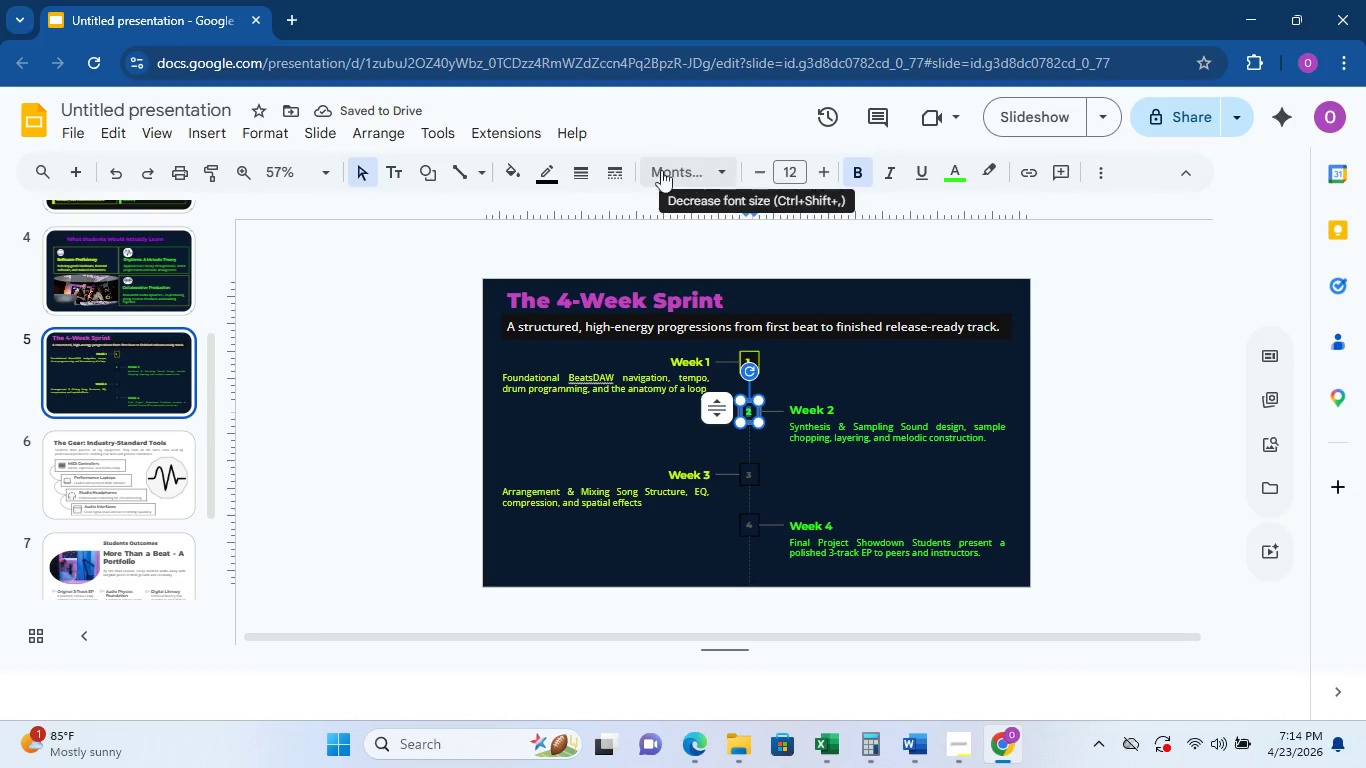 
double_click([557, 176])
 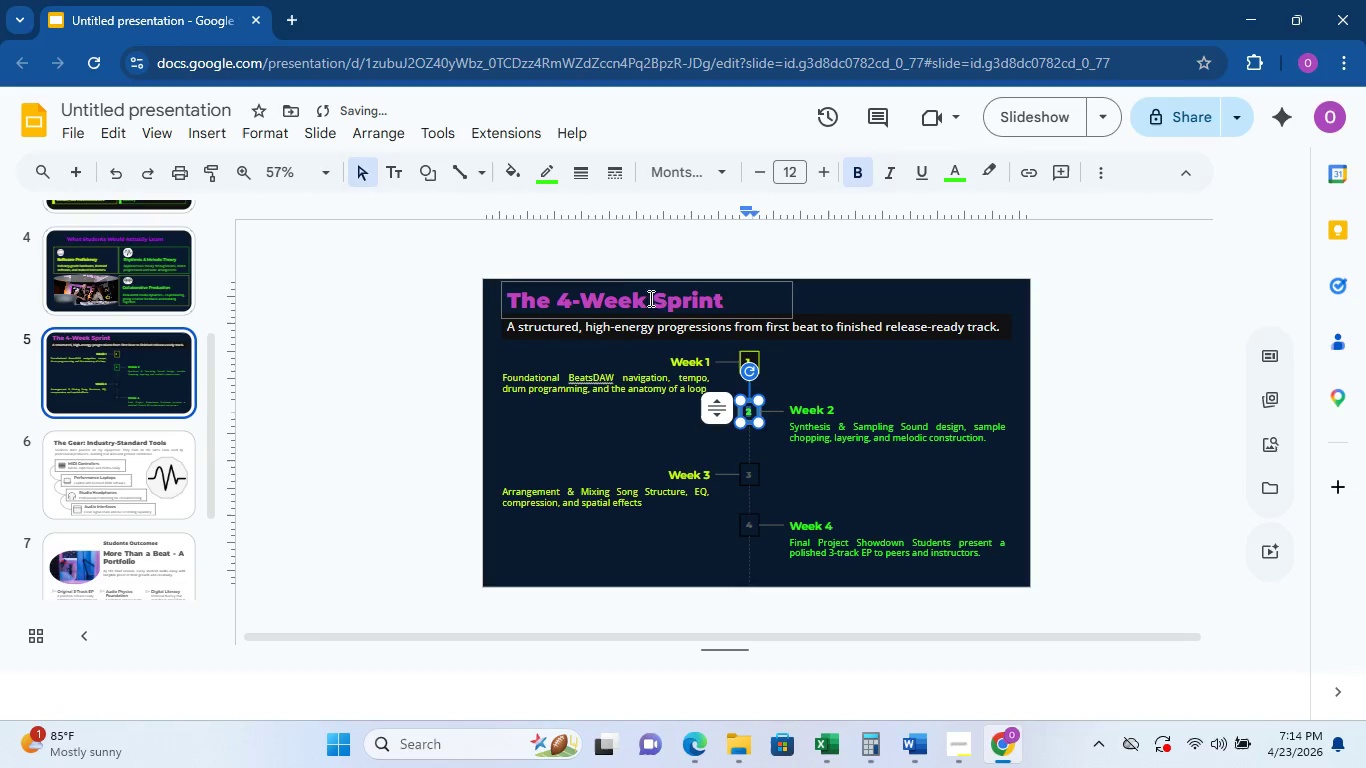 
left_click([1122, 397])
 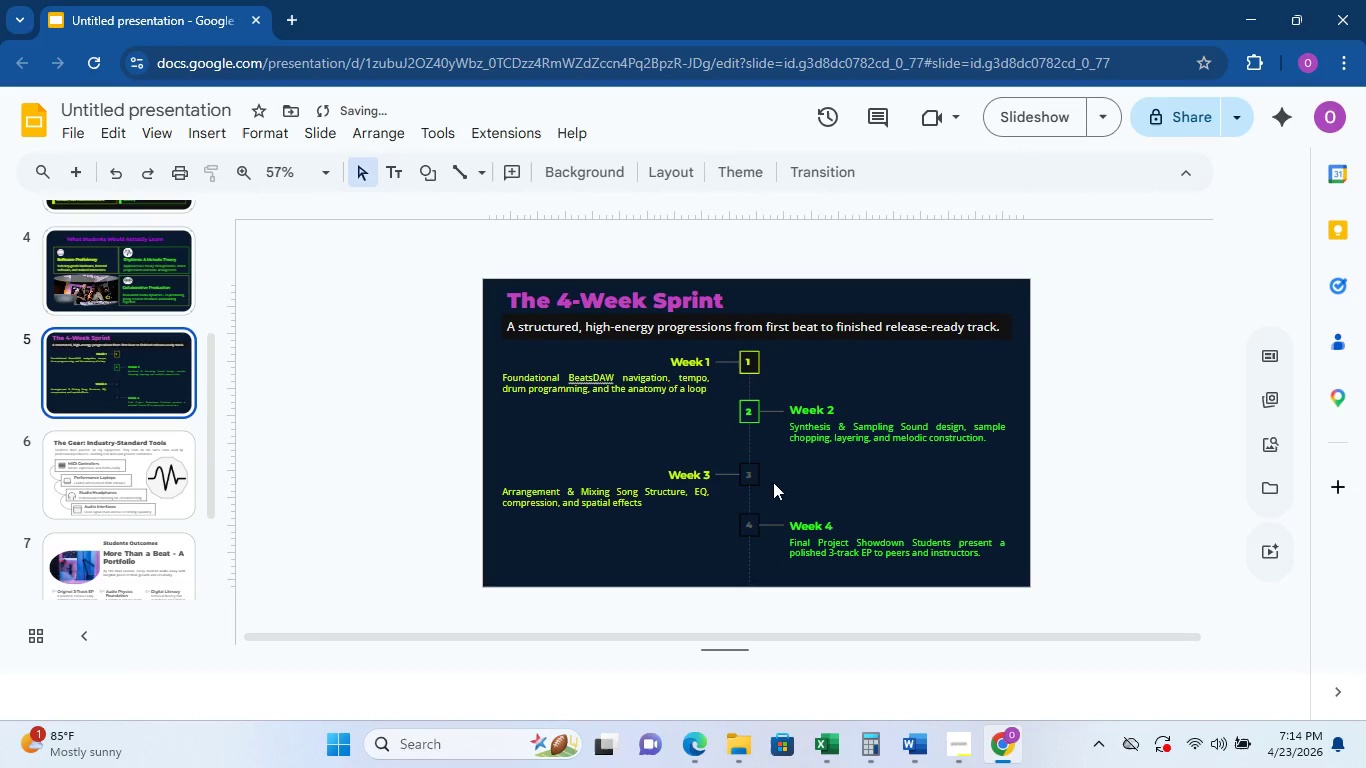 
left_click([755, 464])
 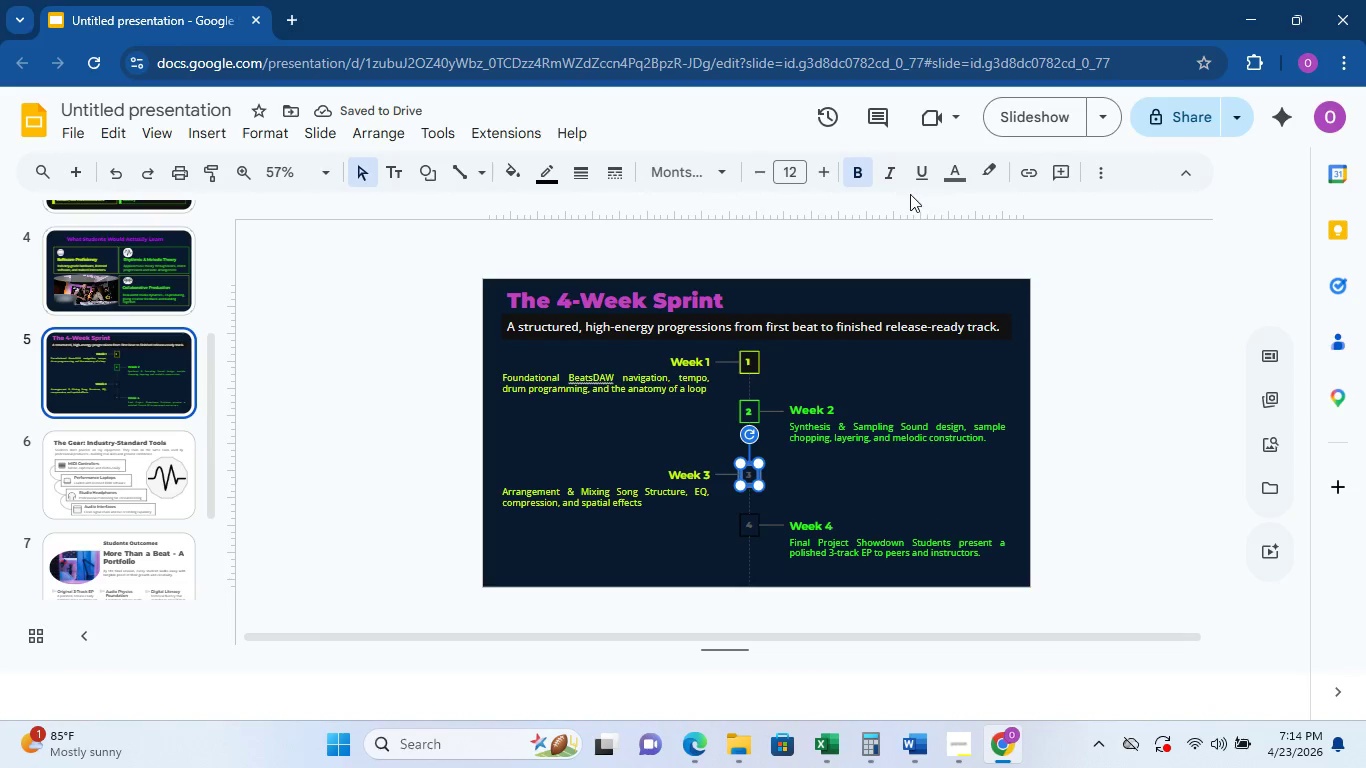 
left_click([946, 179])
 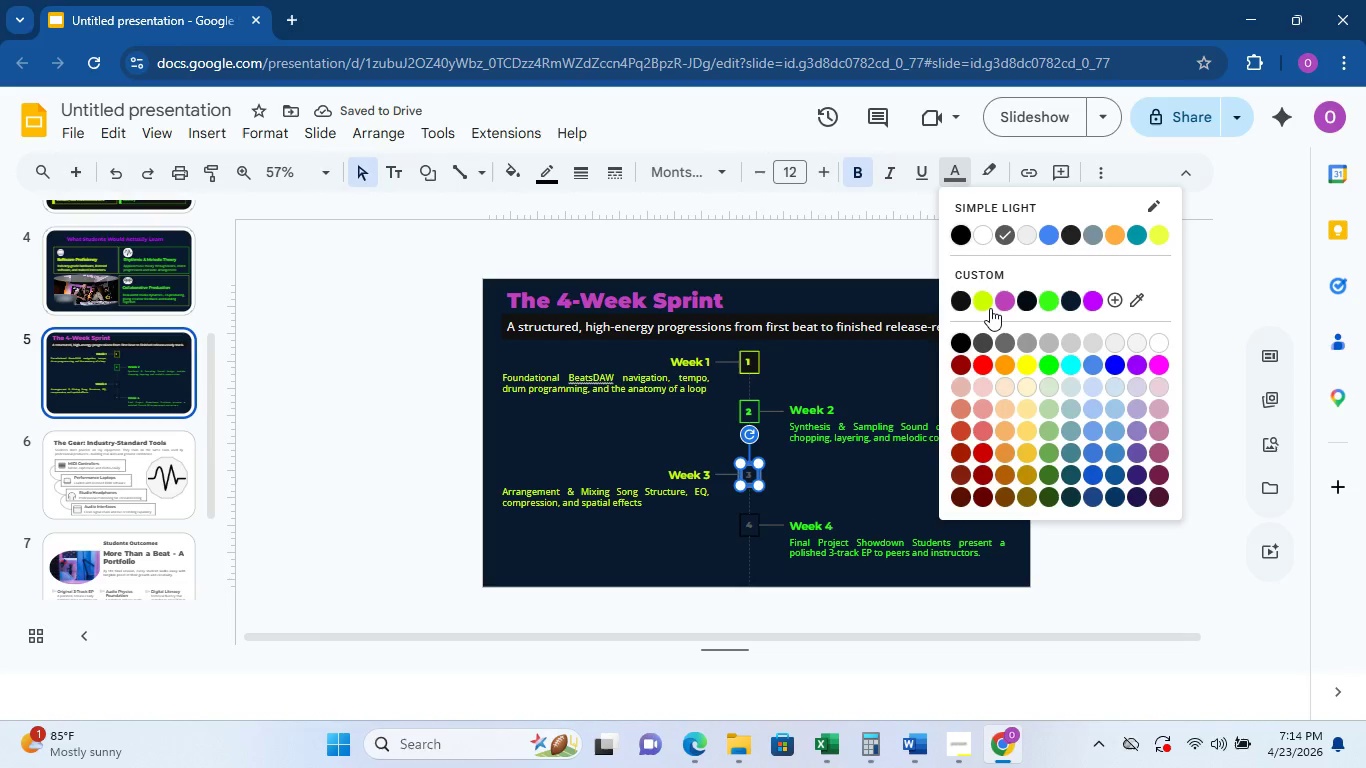 
left_click([988, 306])
 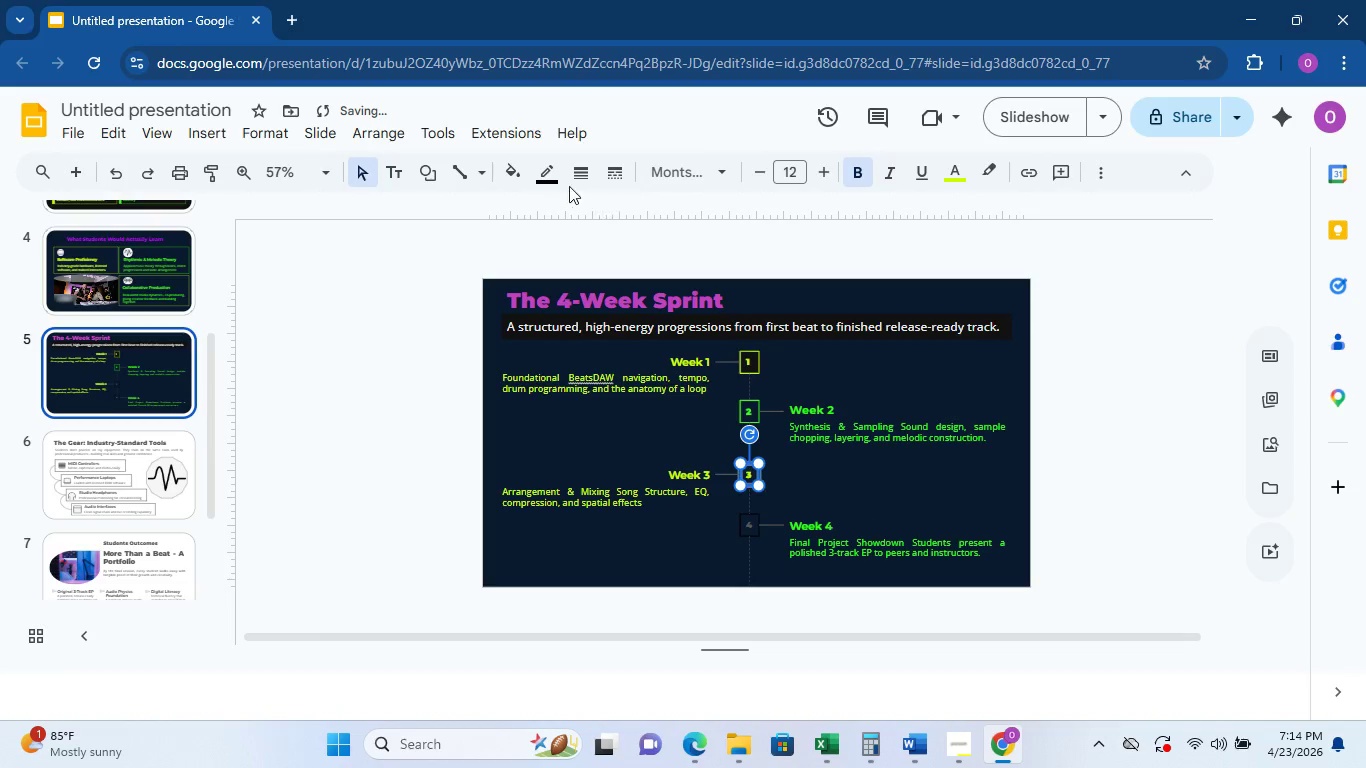 
left_click([563, 182])
 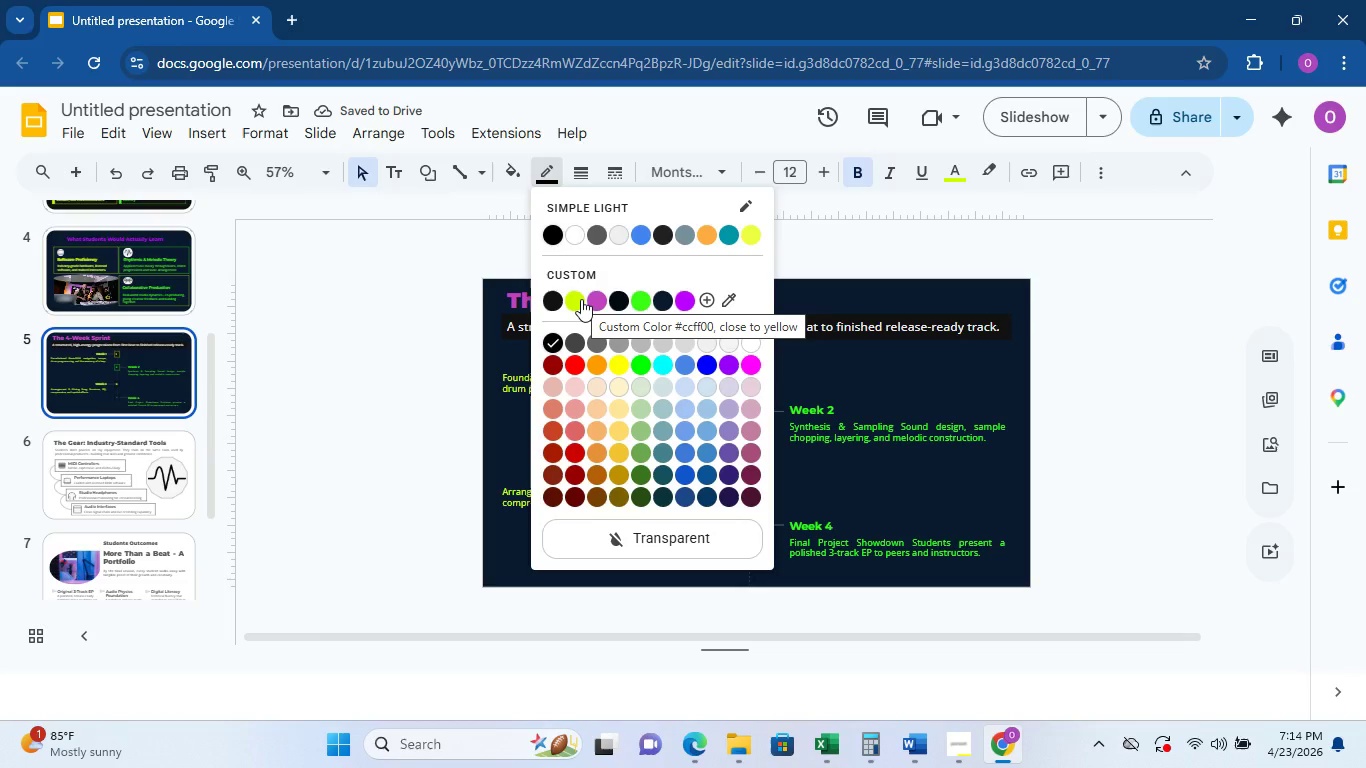 
left_click([578, 299])
 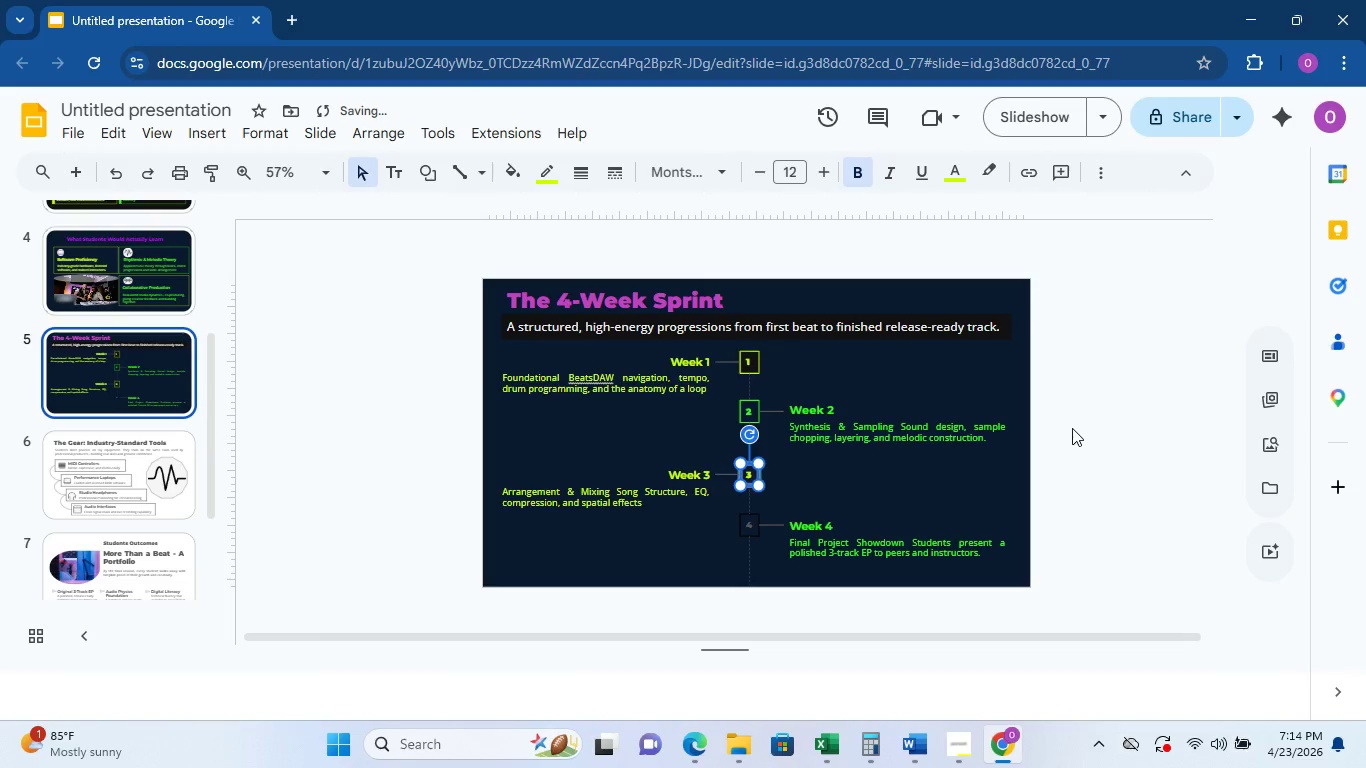 
left_click([1076, 427])
 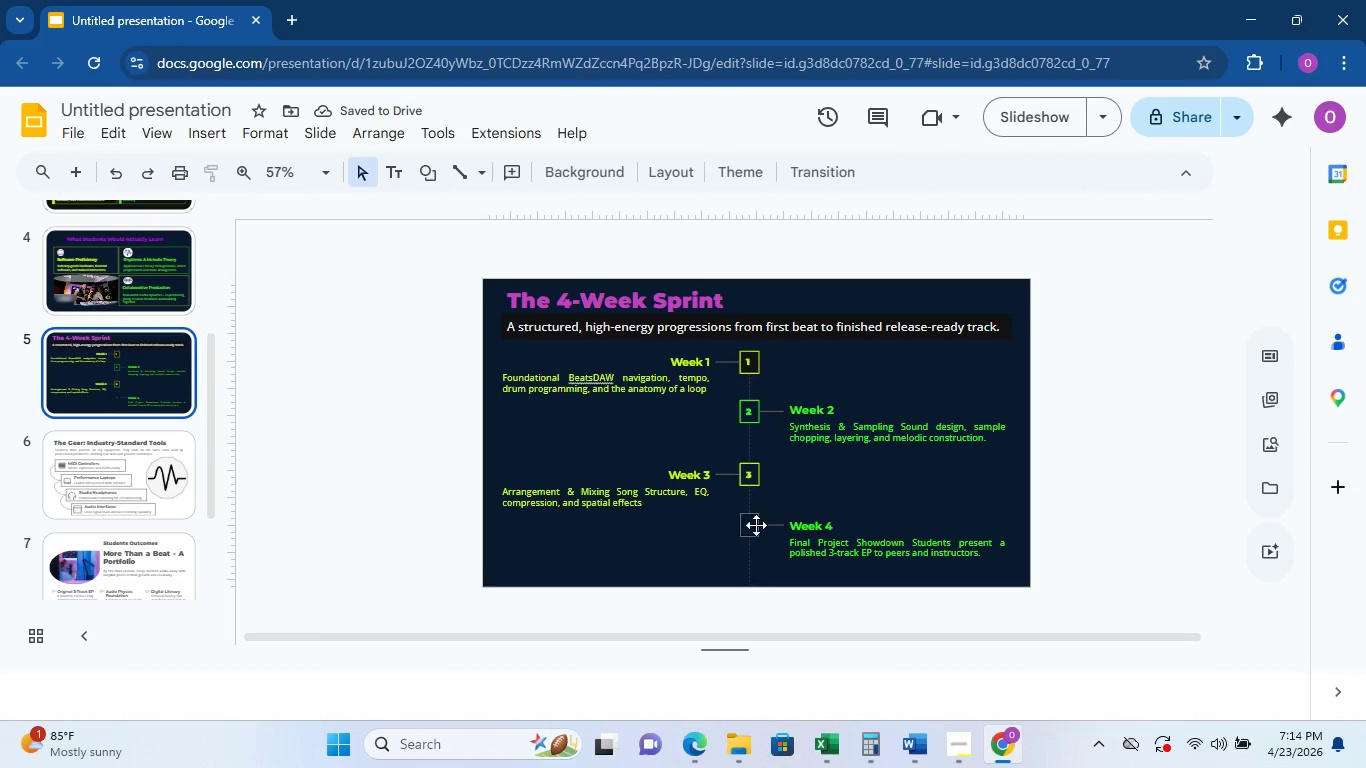 
left_click([746, 522])
 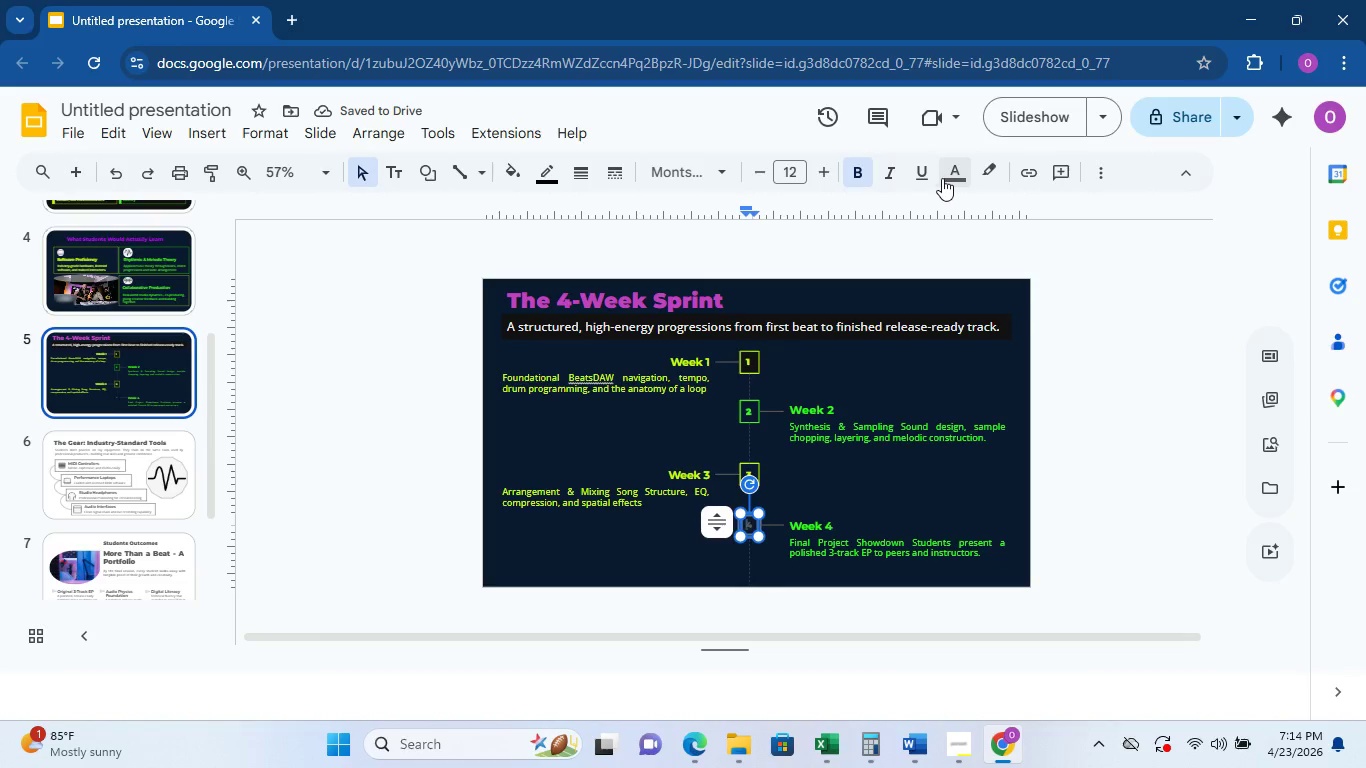 
left_click([943, 174])
 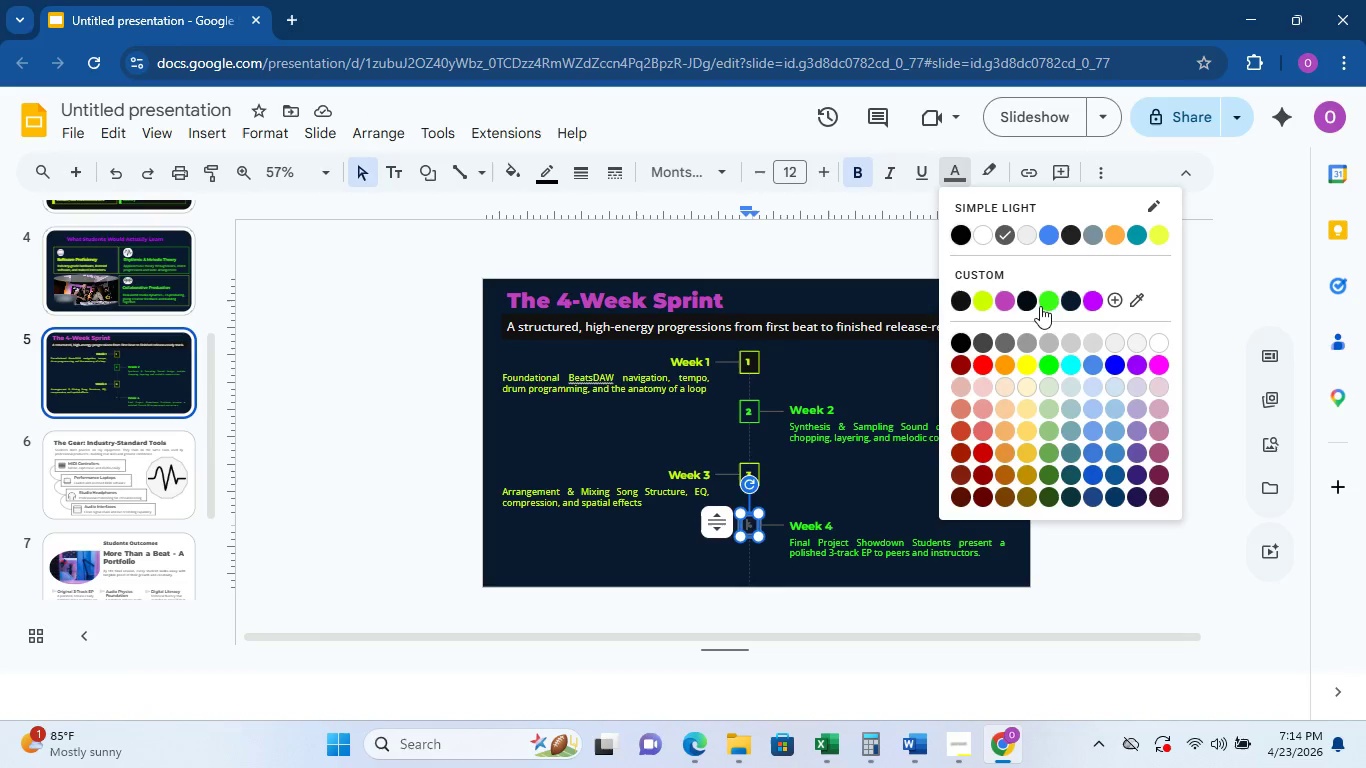 
left_click([1047, 299])
 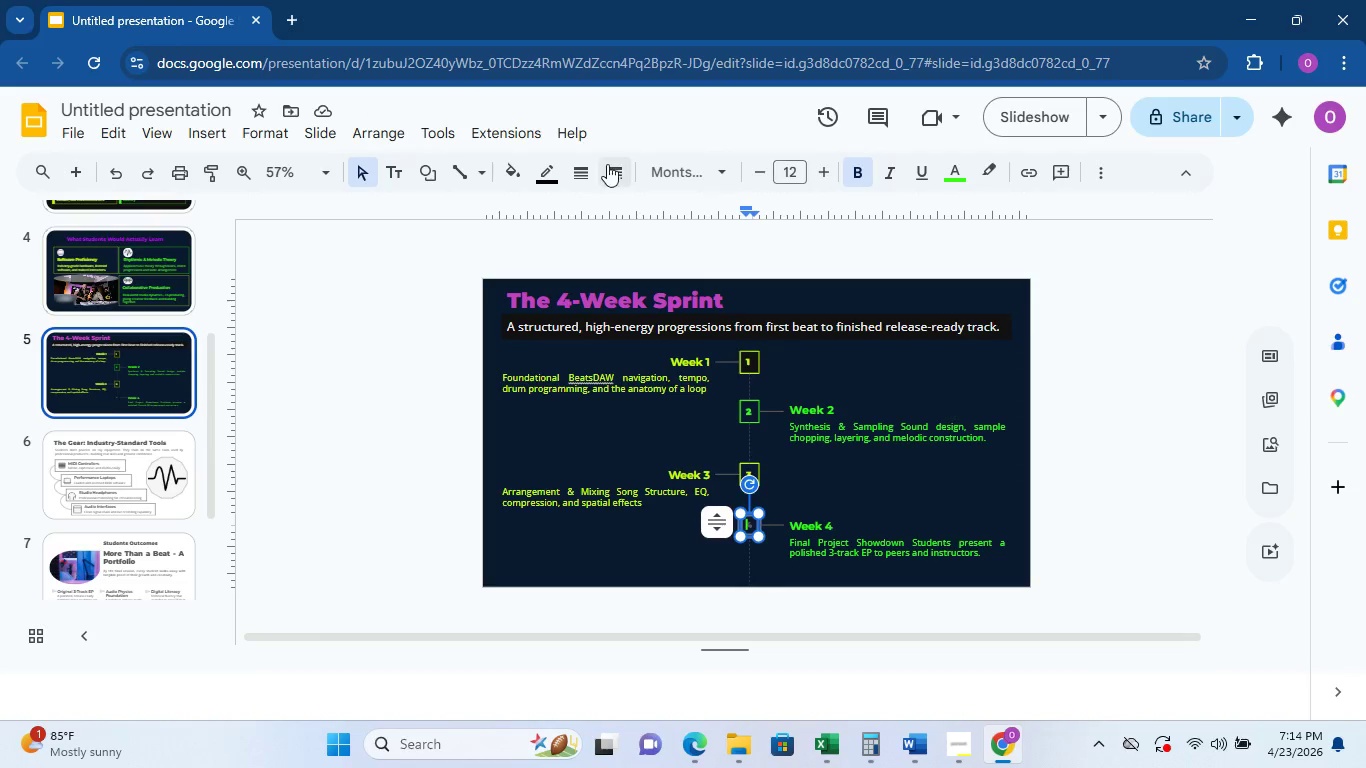 
left_click([552, 181])
 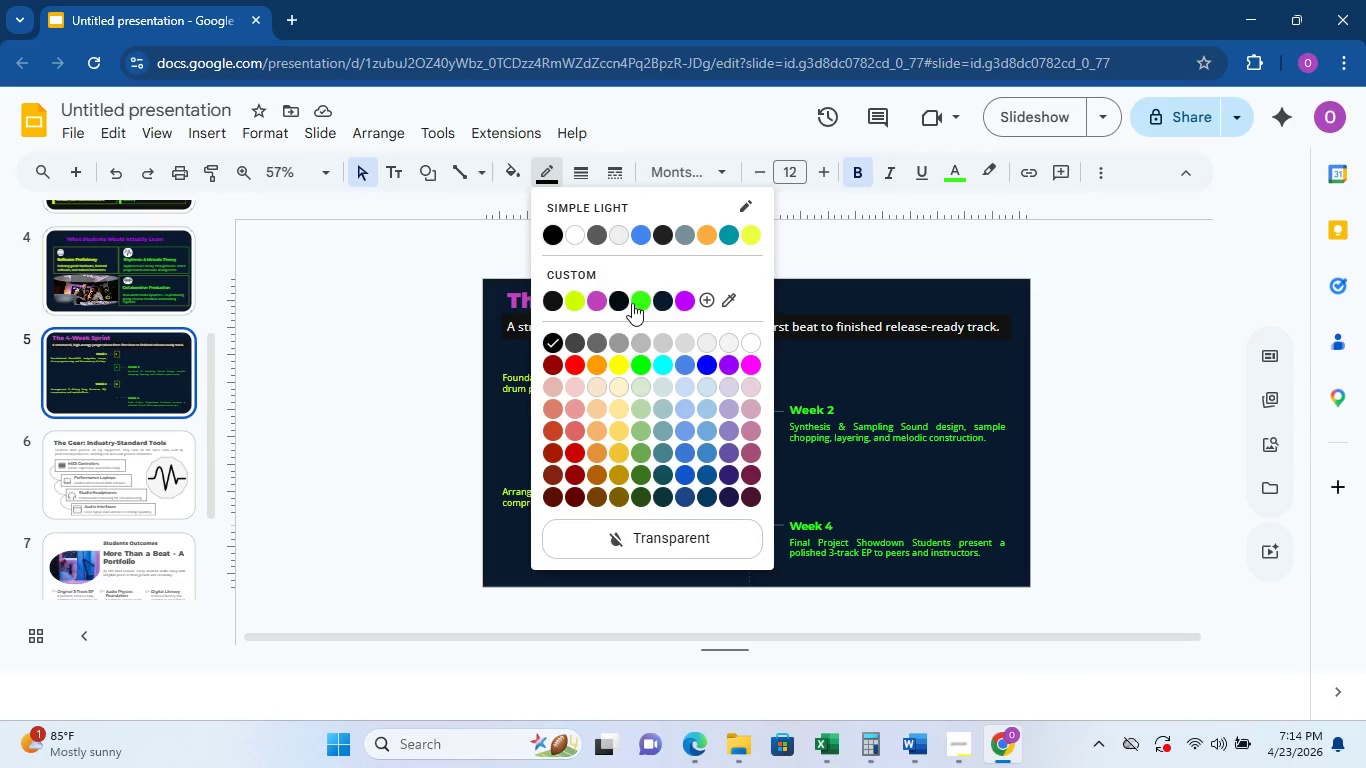 
left_click([644, 303])
 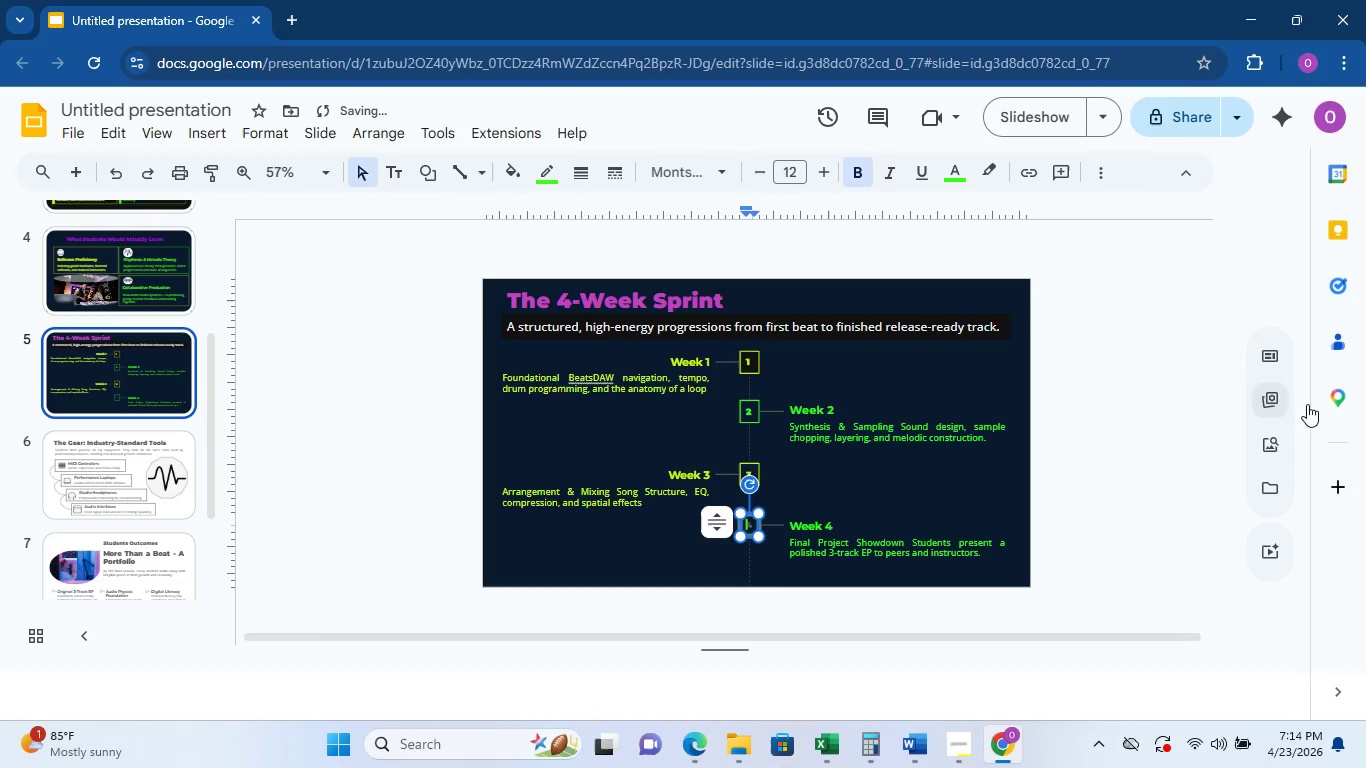 
left_click([1320, 404])
 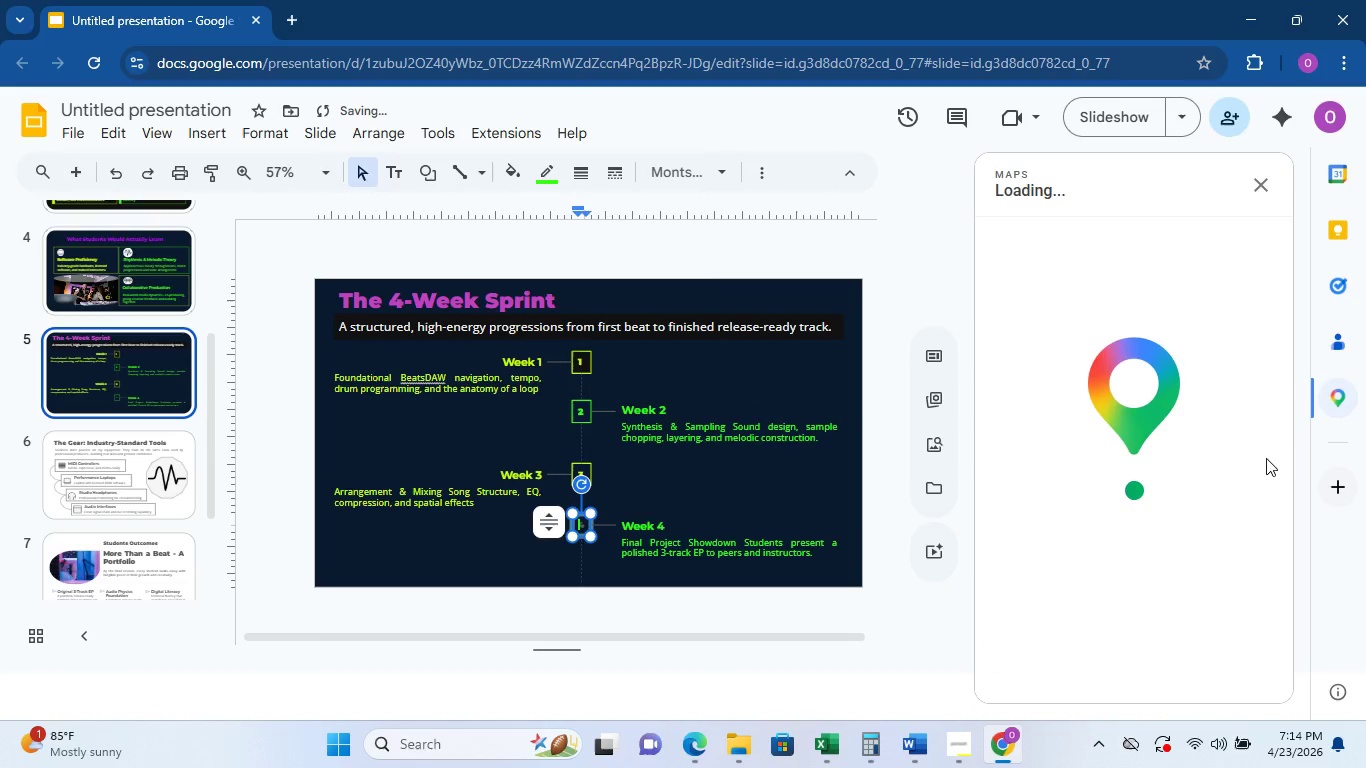 
left_click([1258, 191])
 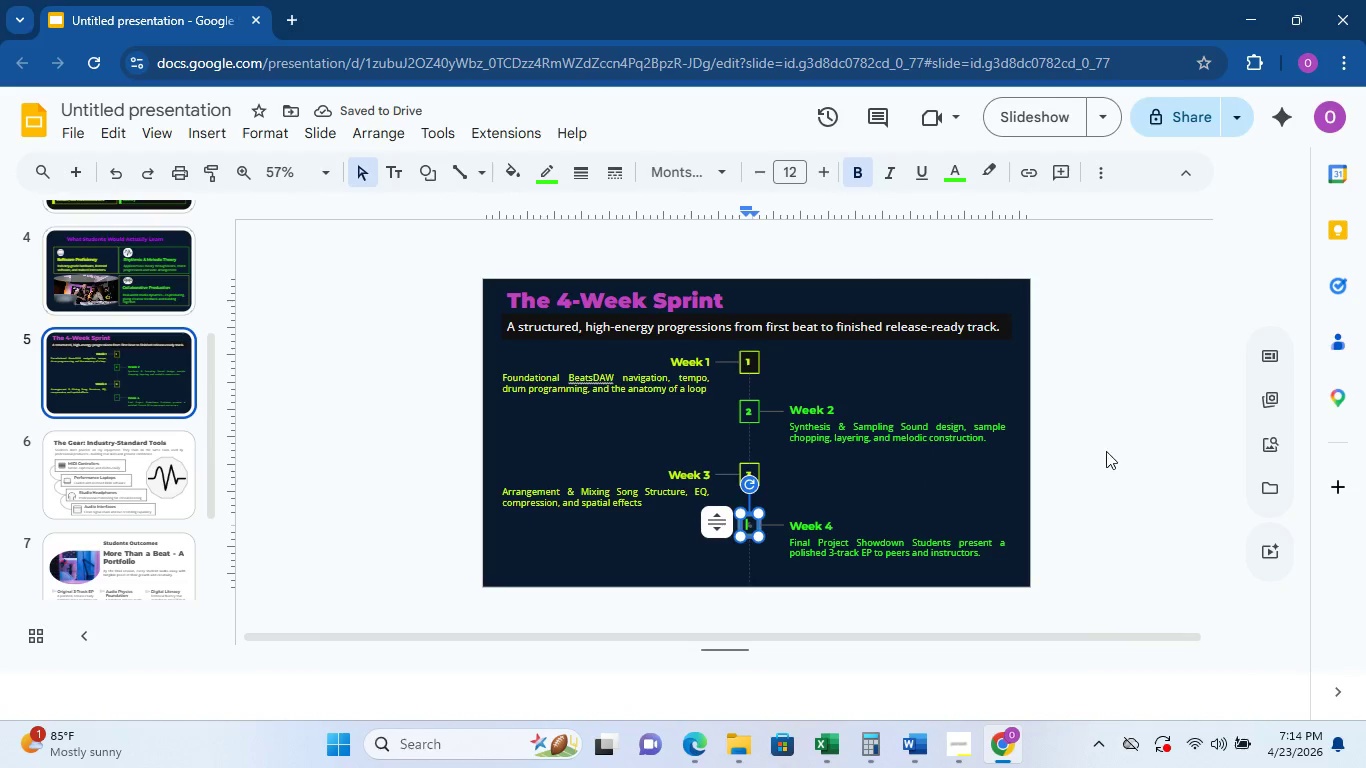 
left_click([1078, 479])
 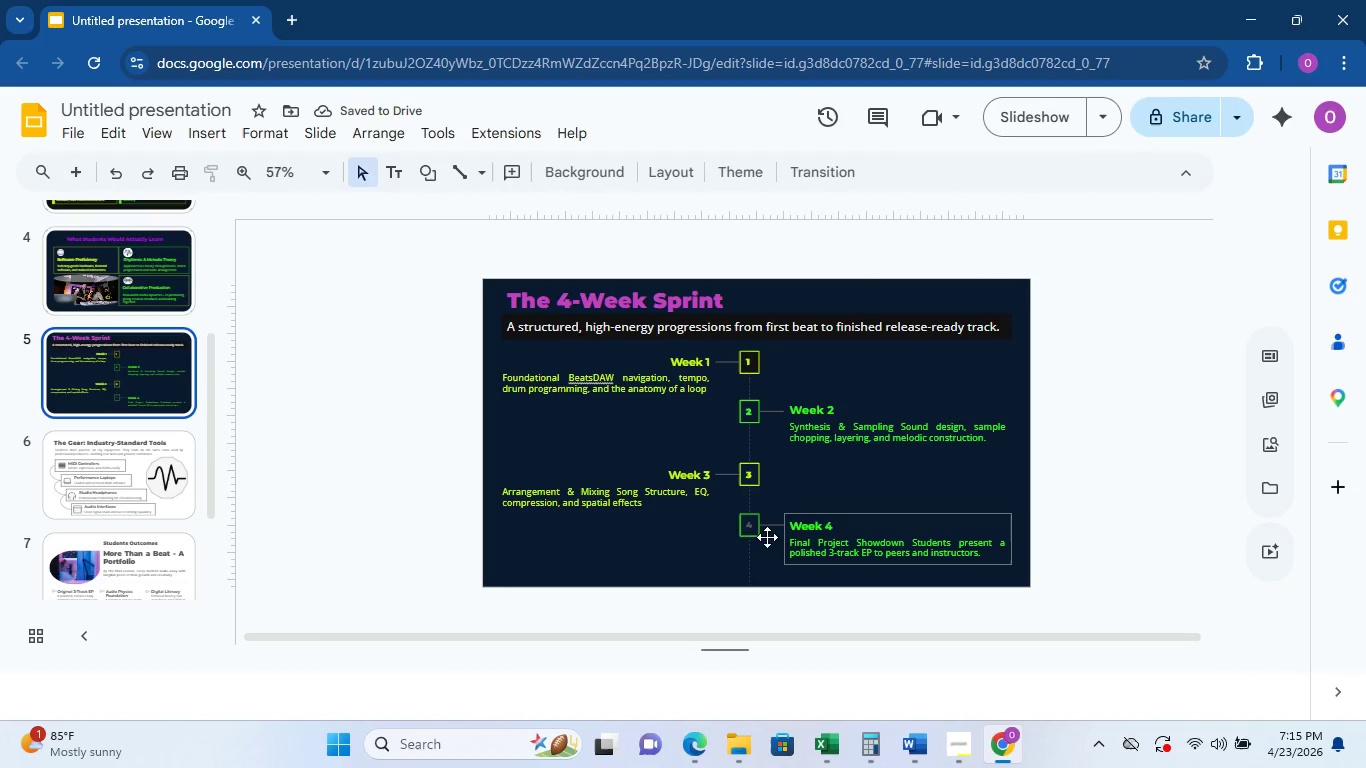 
left_click([751, 525])
 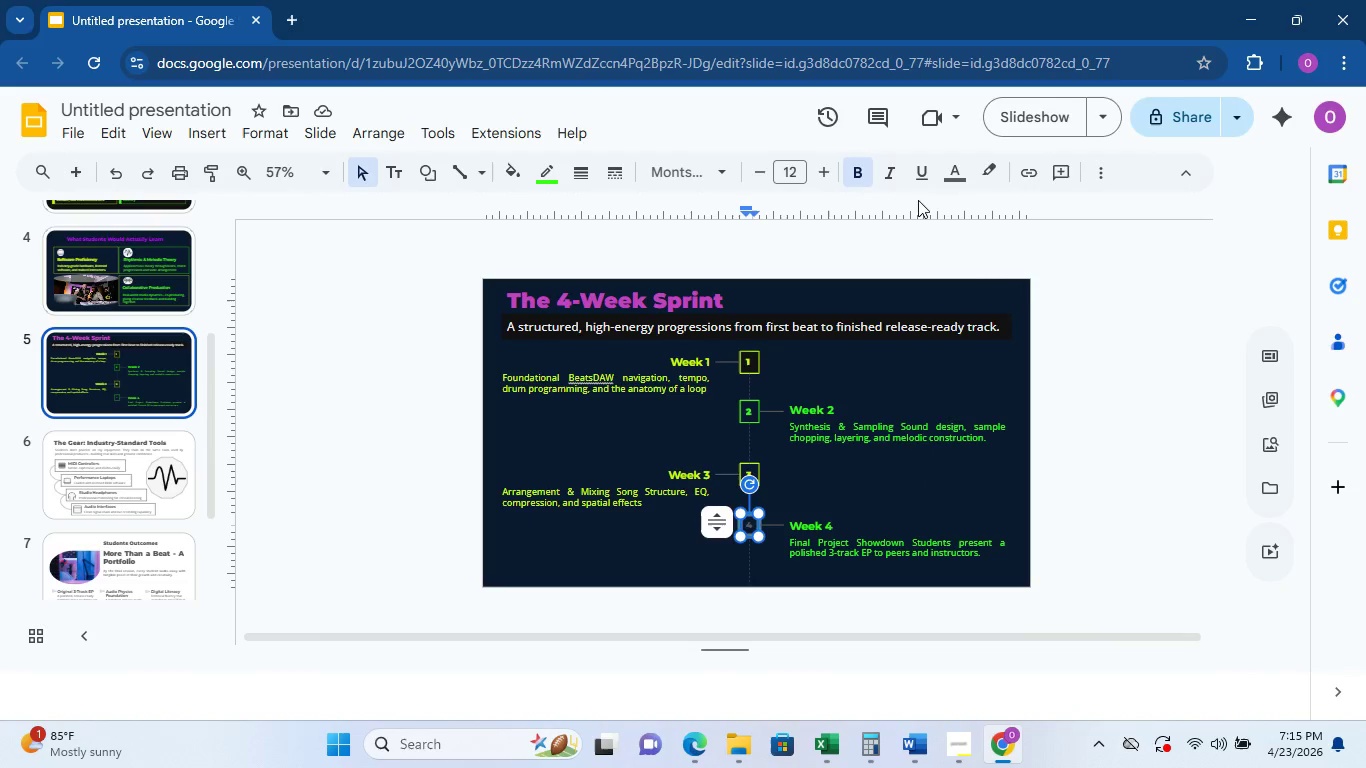 
left_click([947, 170])
 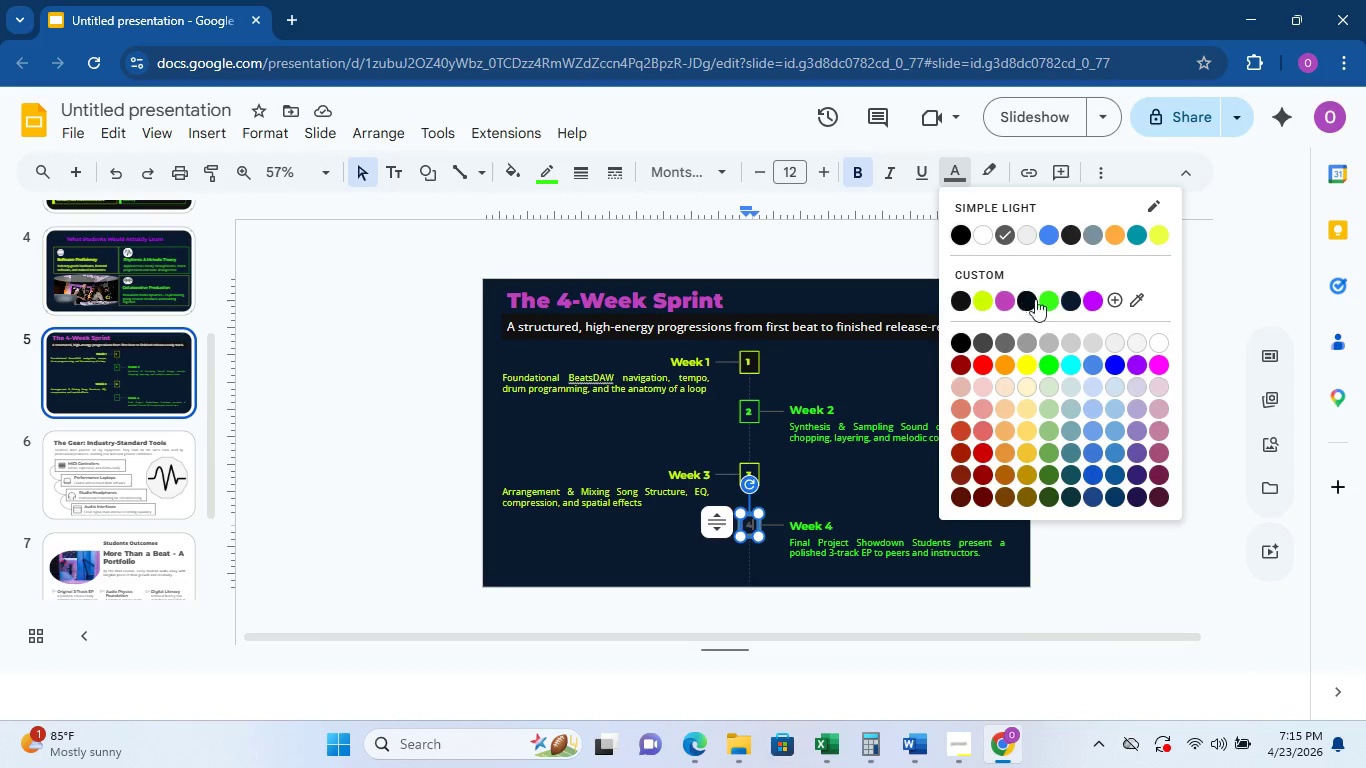 
left_click([1045, 297])
 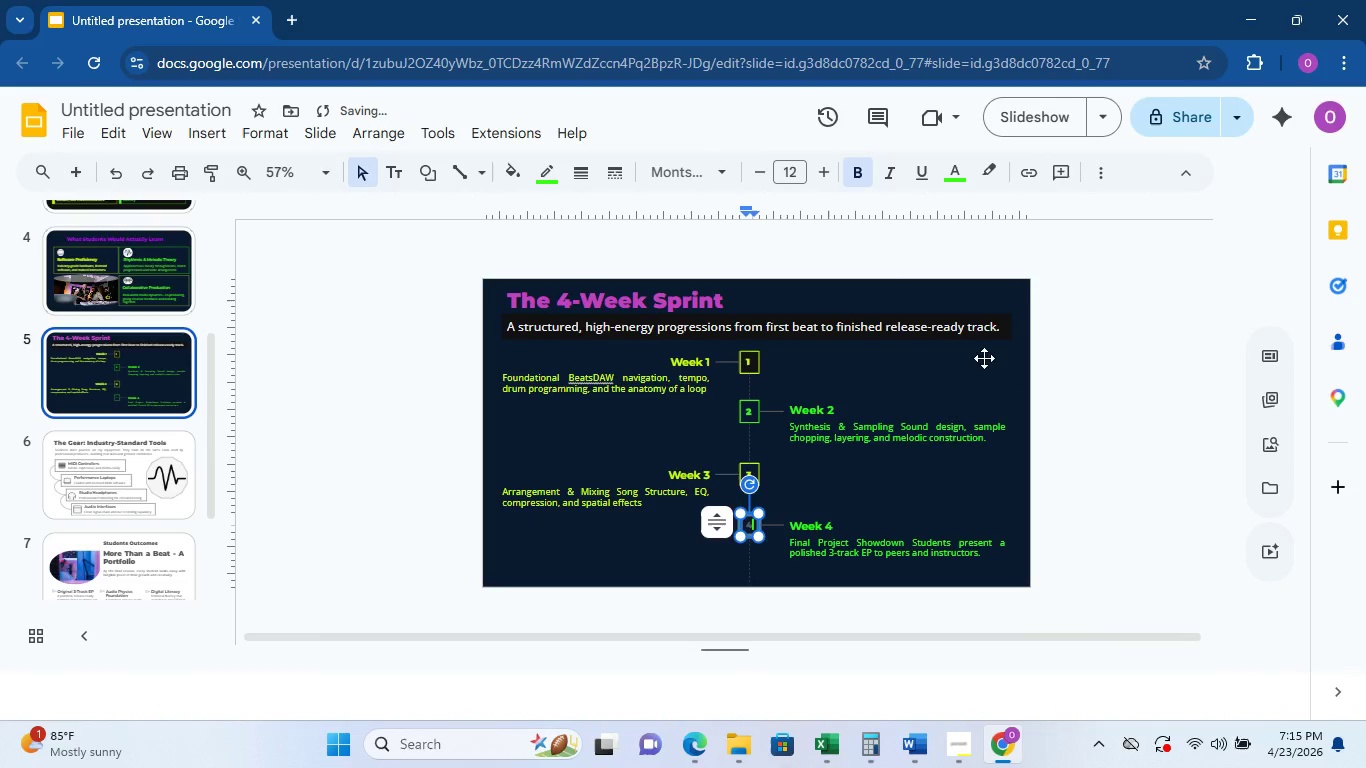 
key(Control+A)
 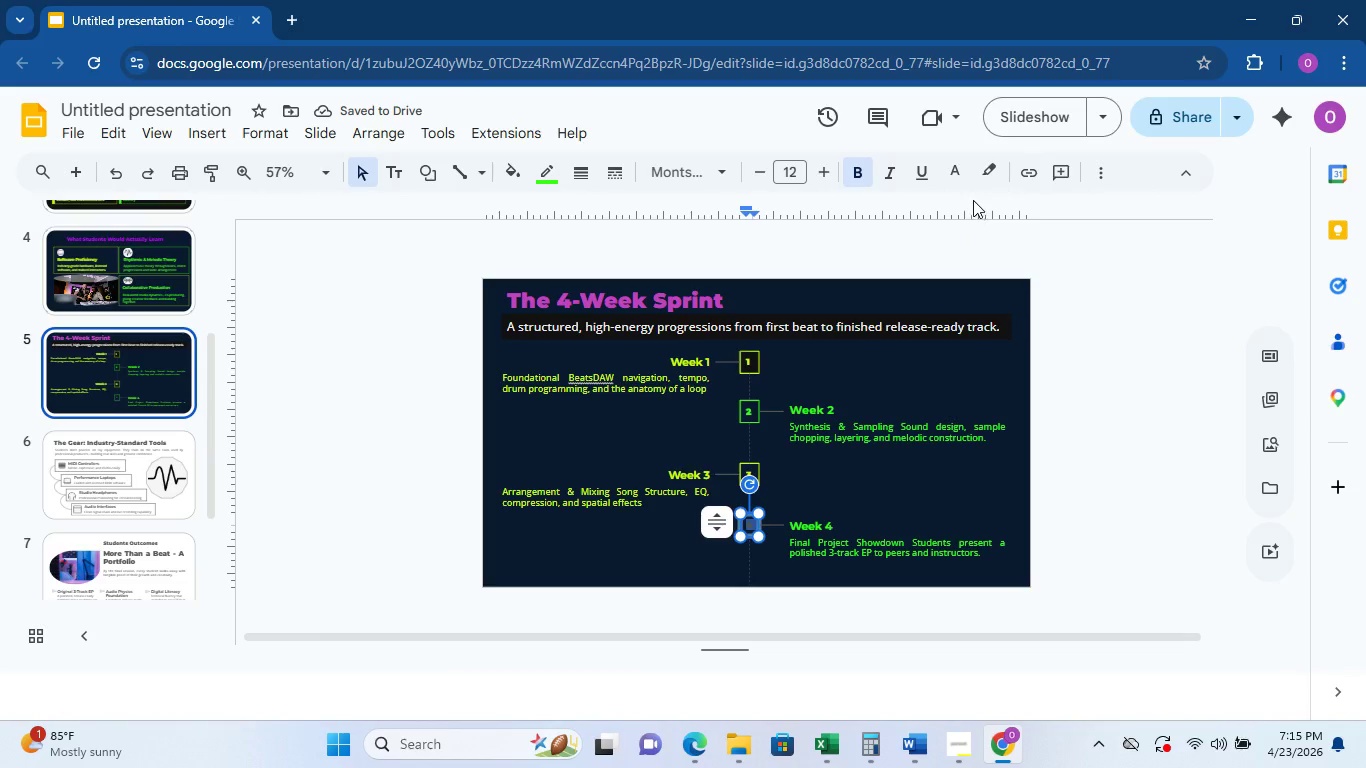 
left_click([962, 181])
 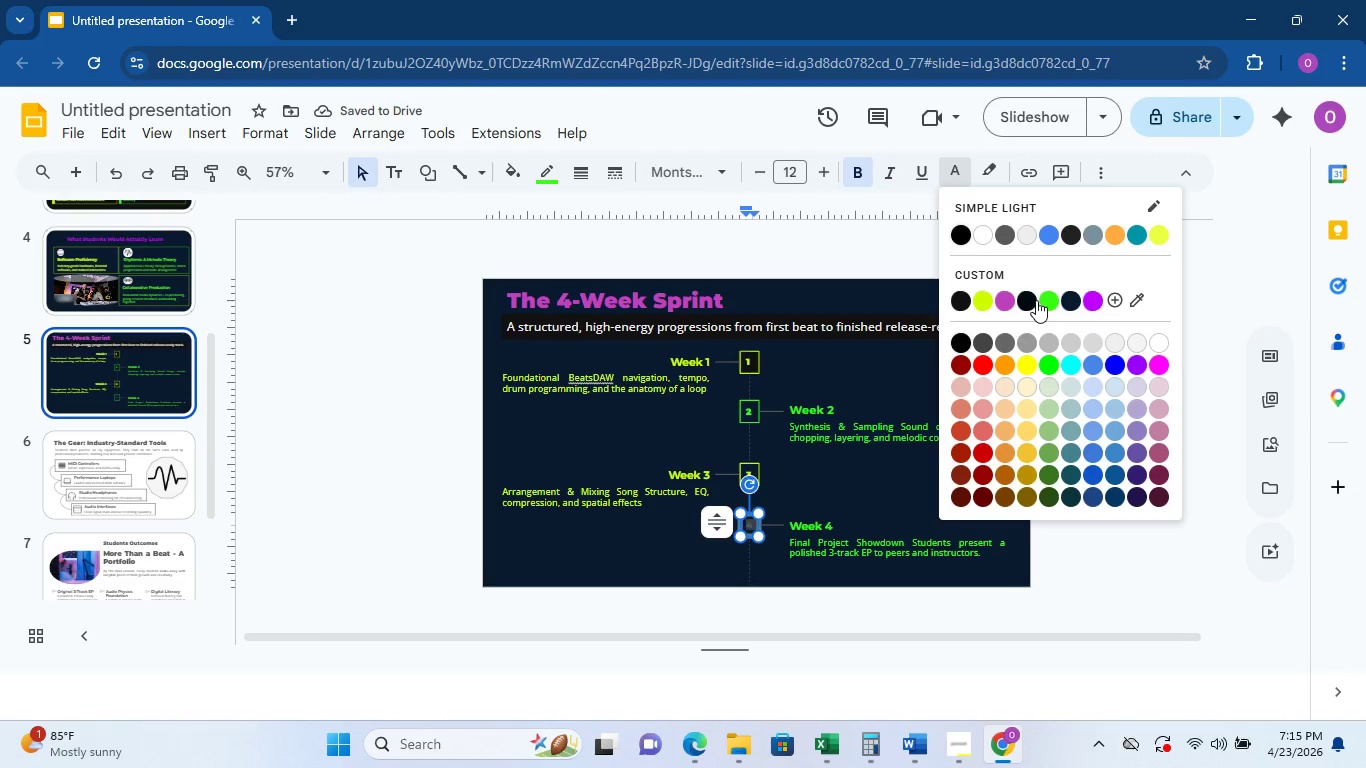 
left_click([1045, 300])
 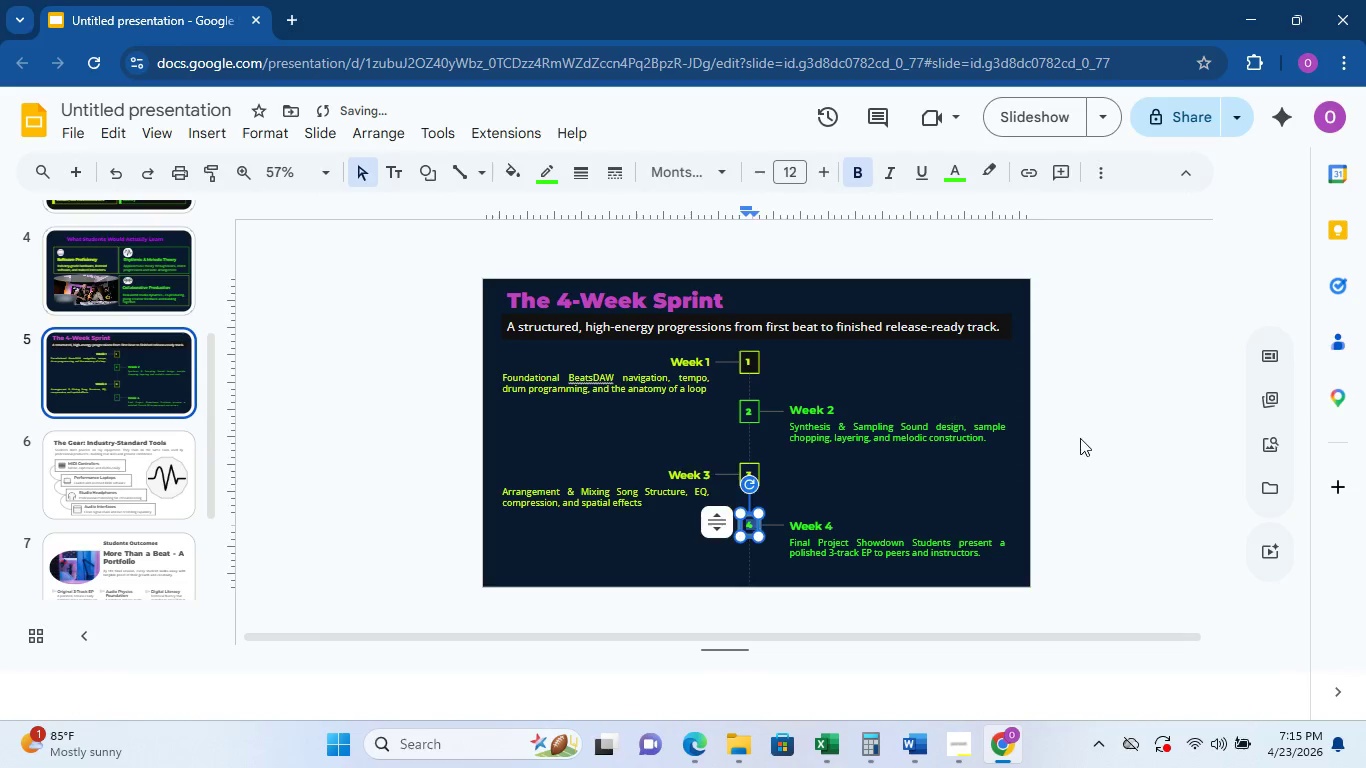 
left_click([1080, 438])
 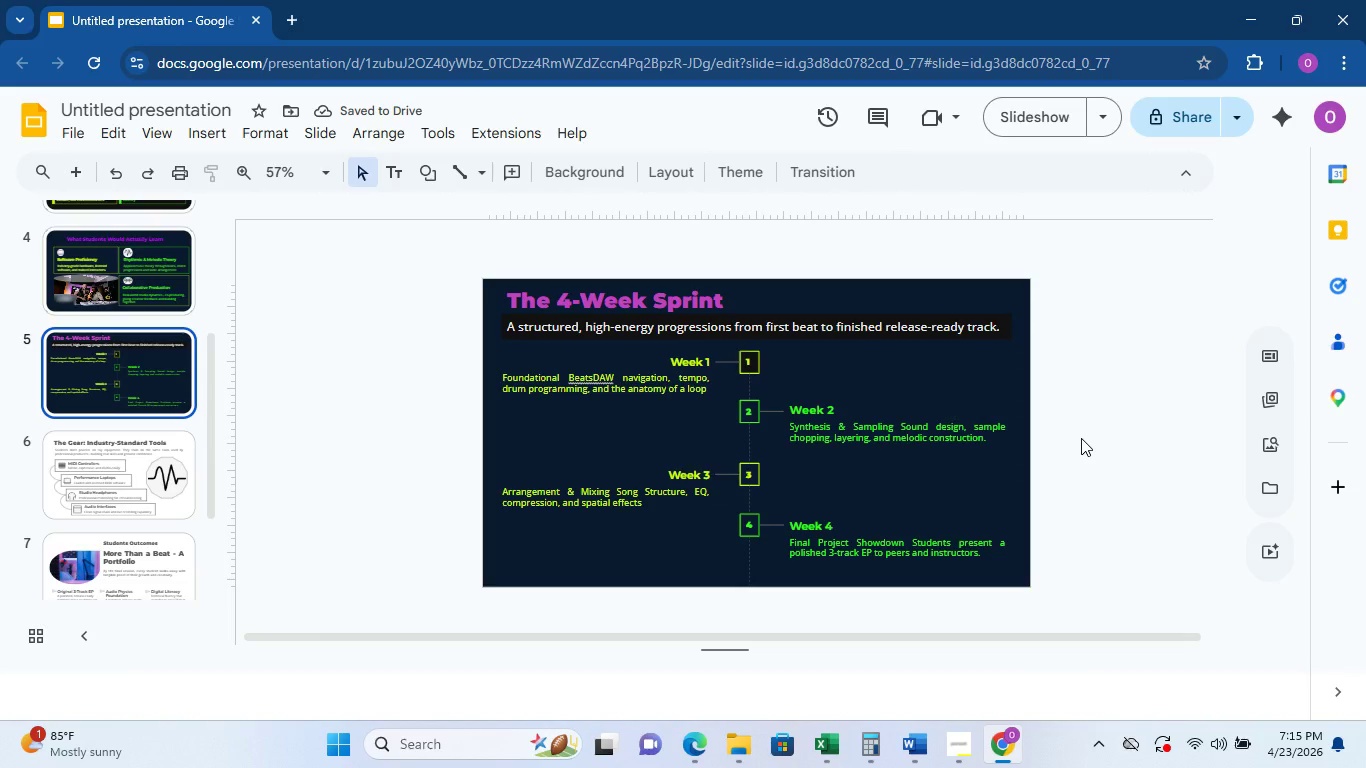 
wait(8.31)
 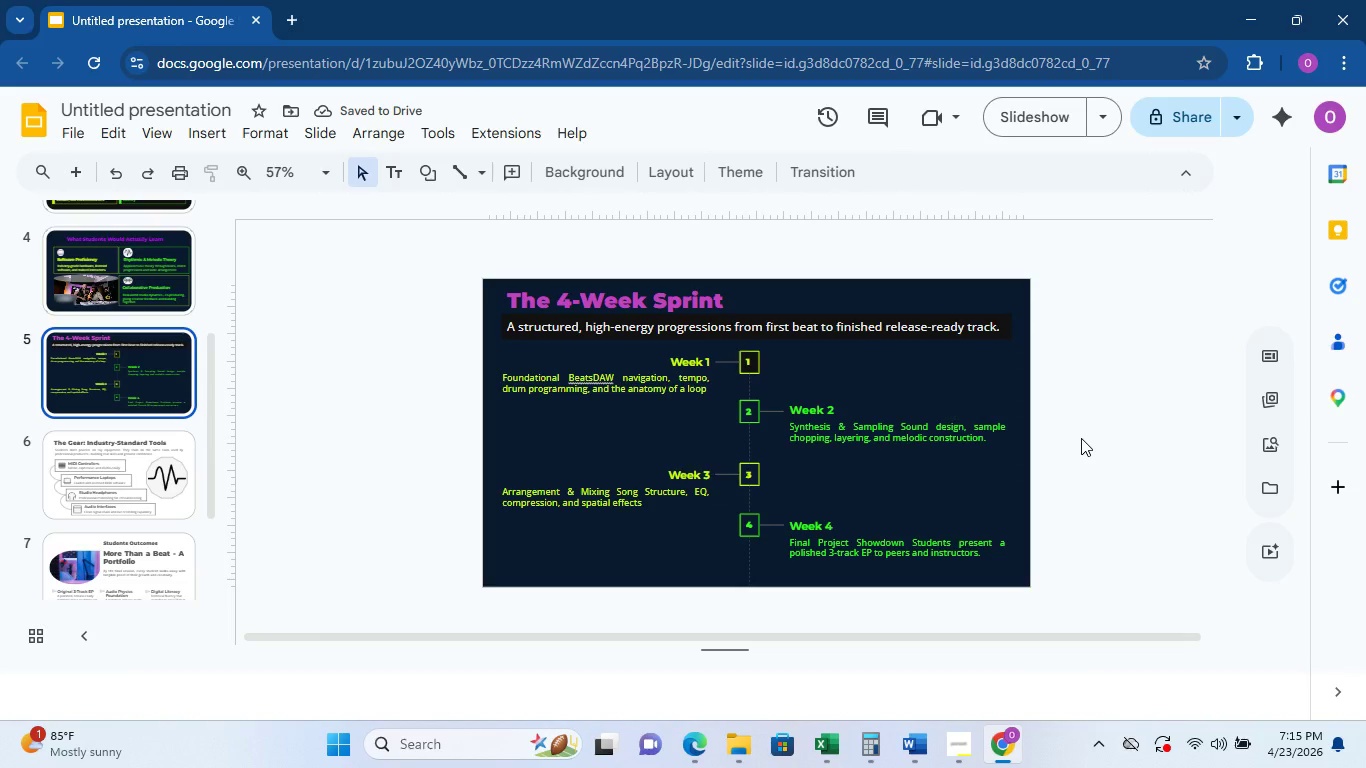 
double_click([924, 331])
 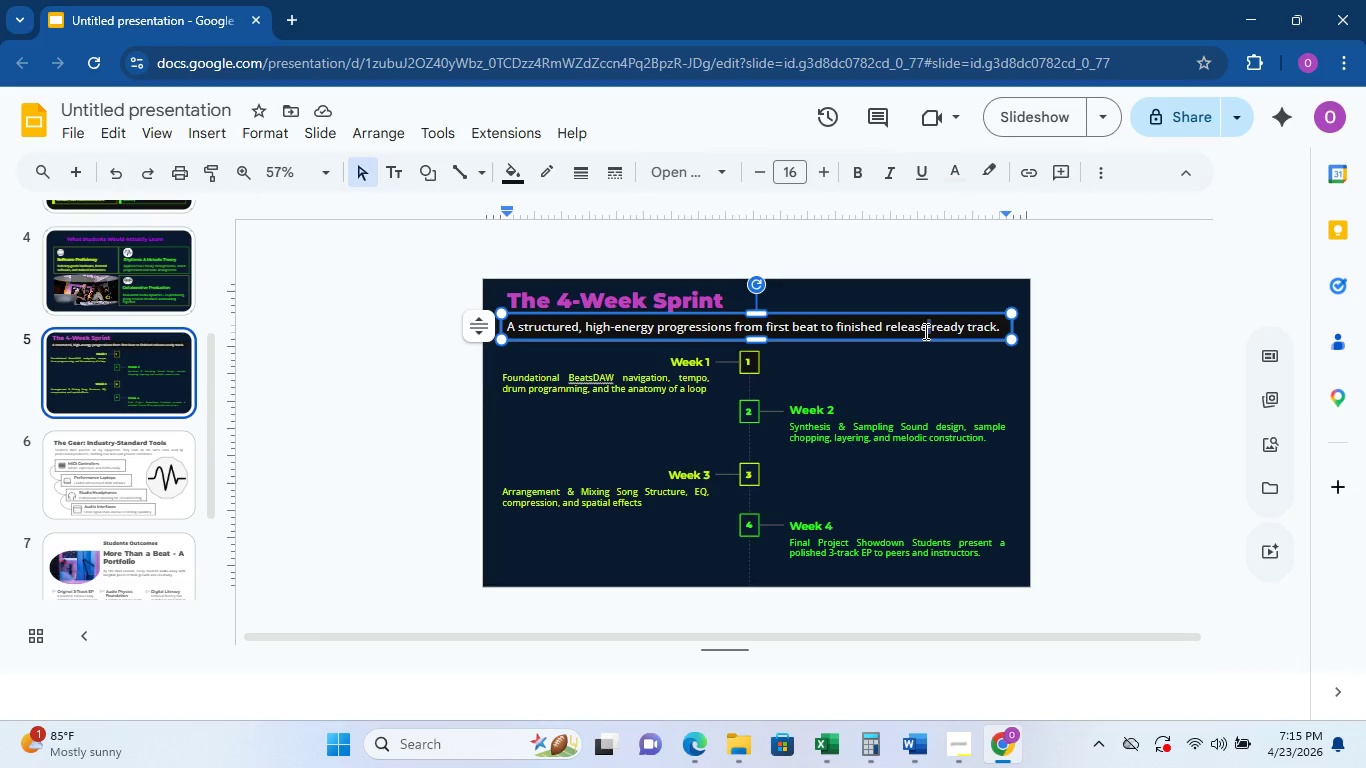 
triple_click([924, 331])
 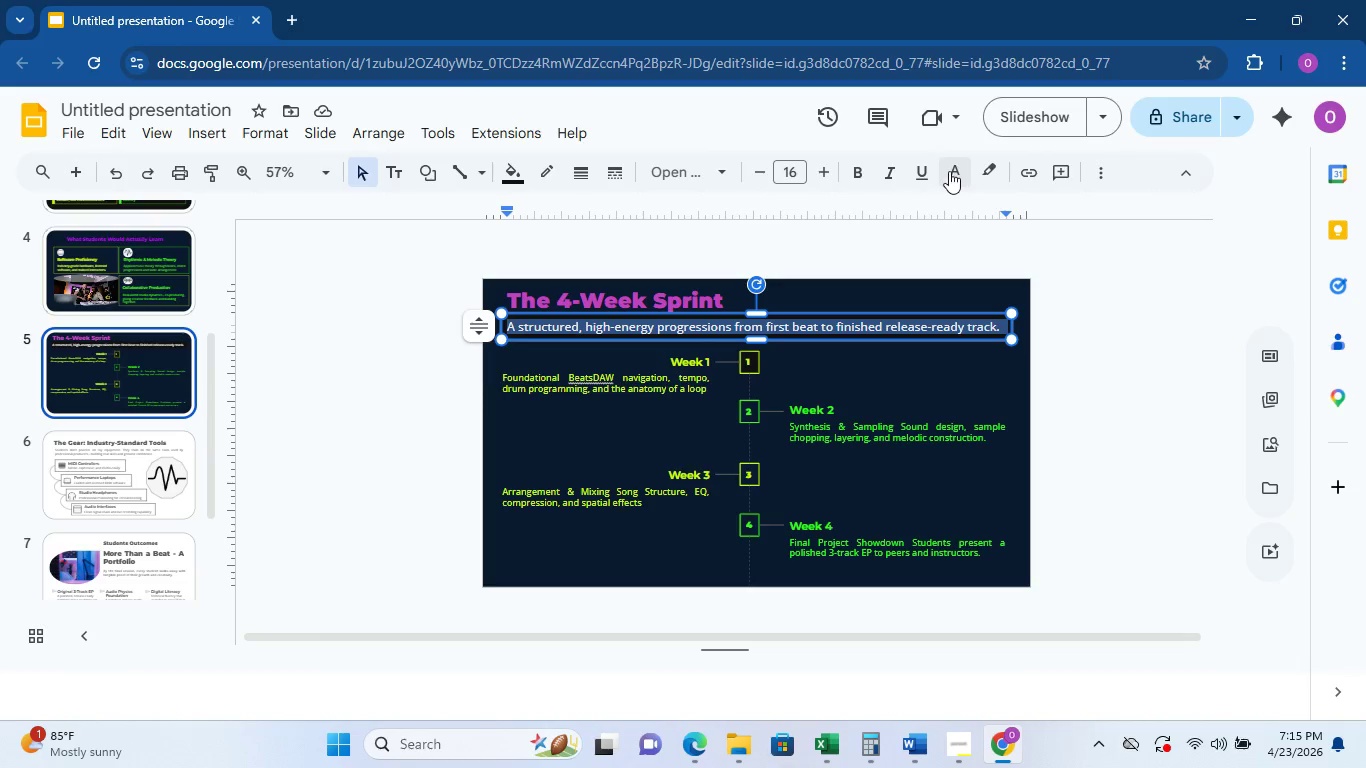 
left_click([929, 176])
 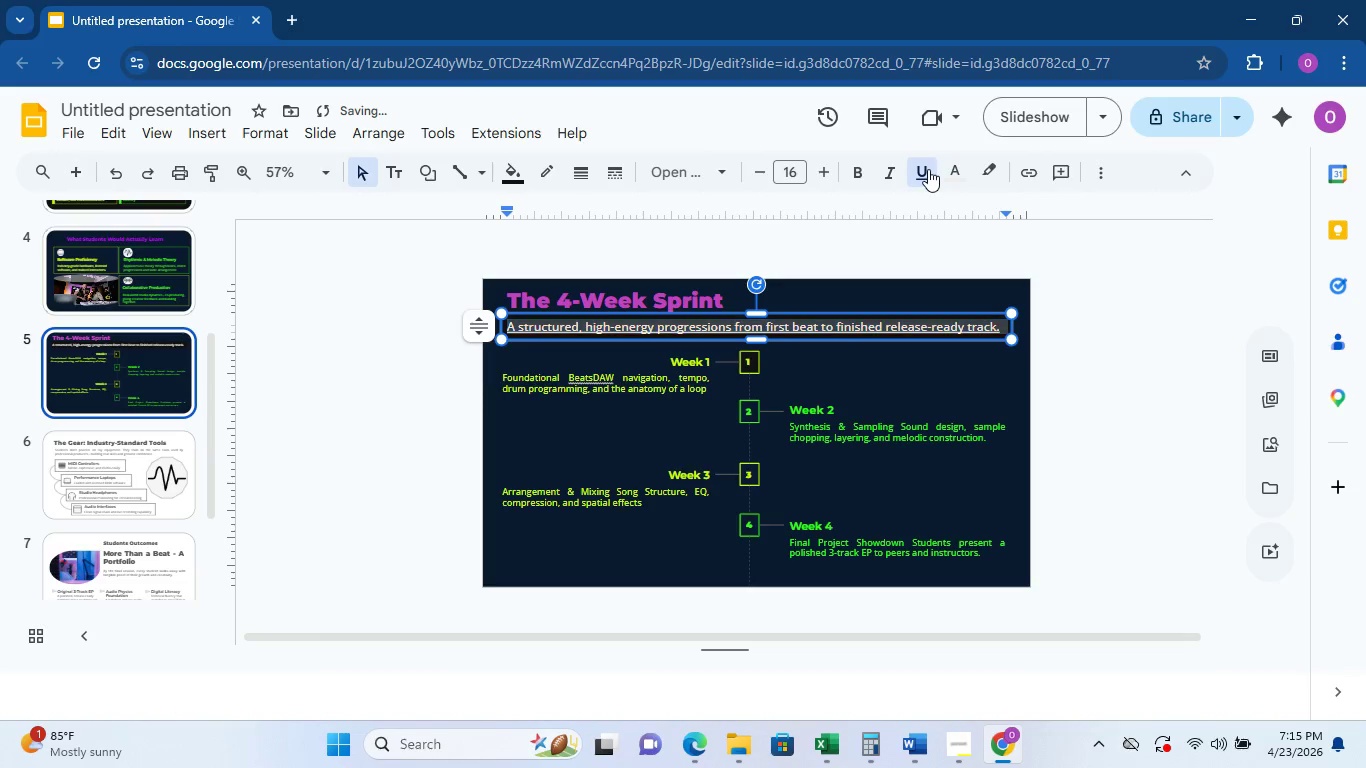 
double_click([962, 172])
 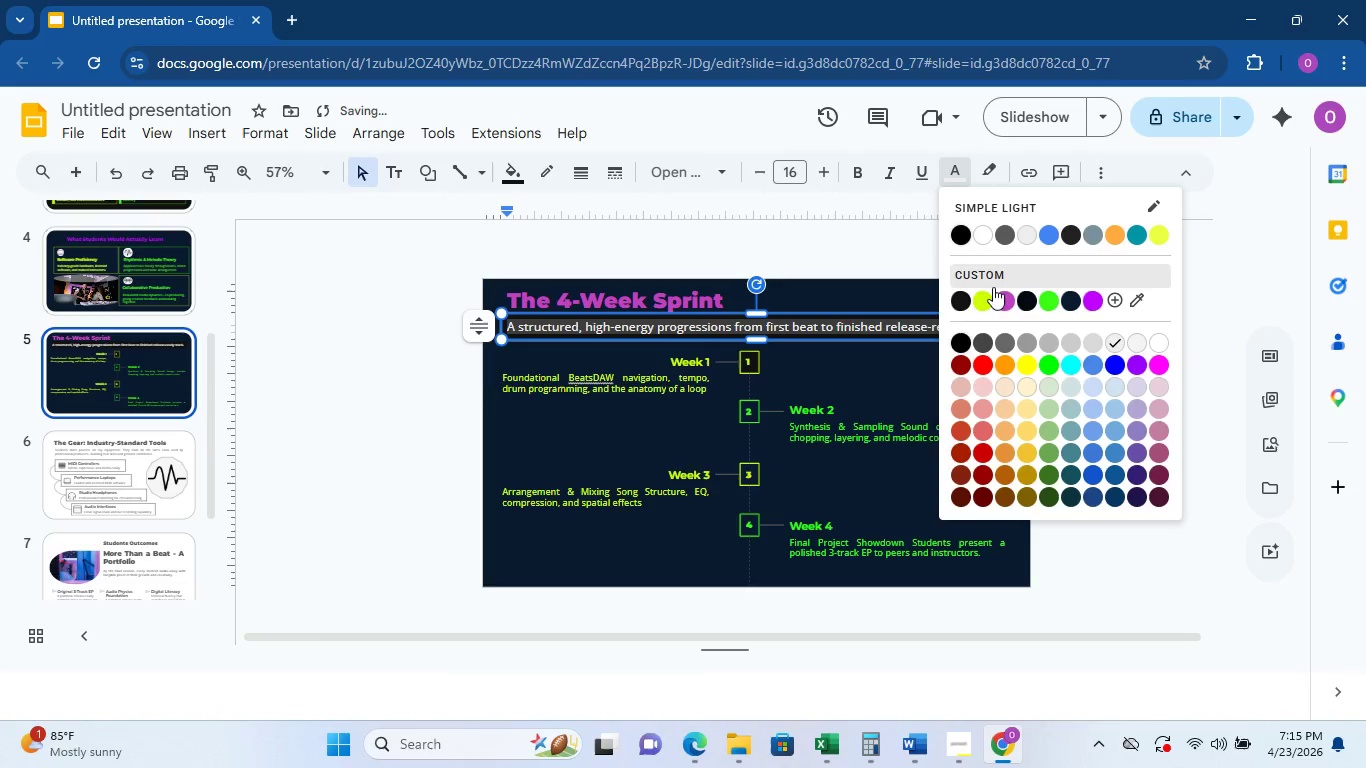 
left_click([1002, 299])
 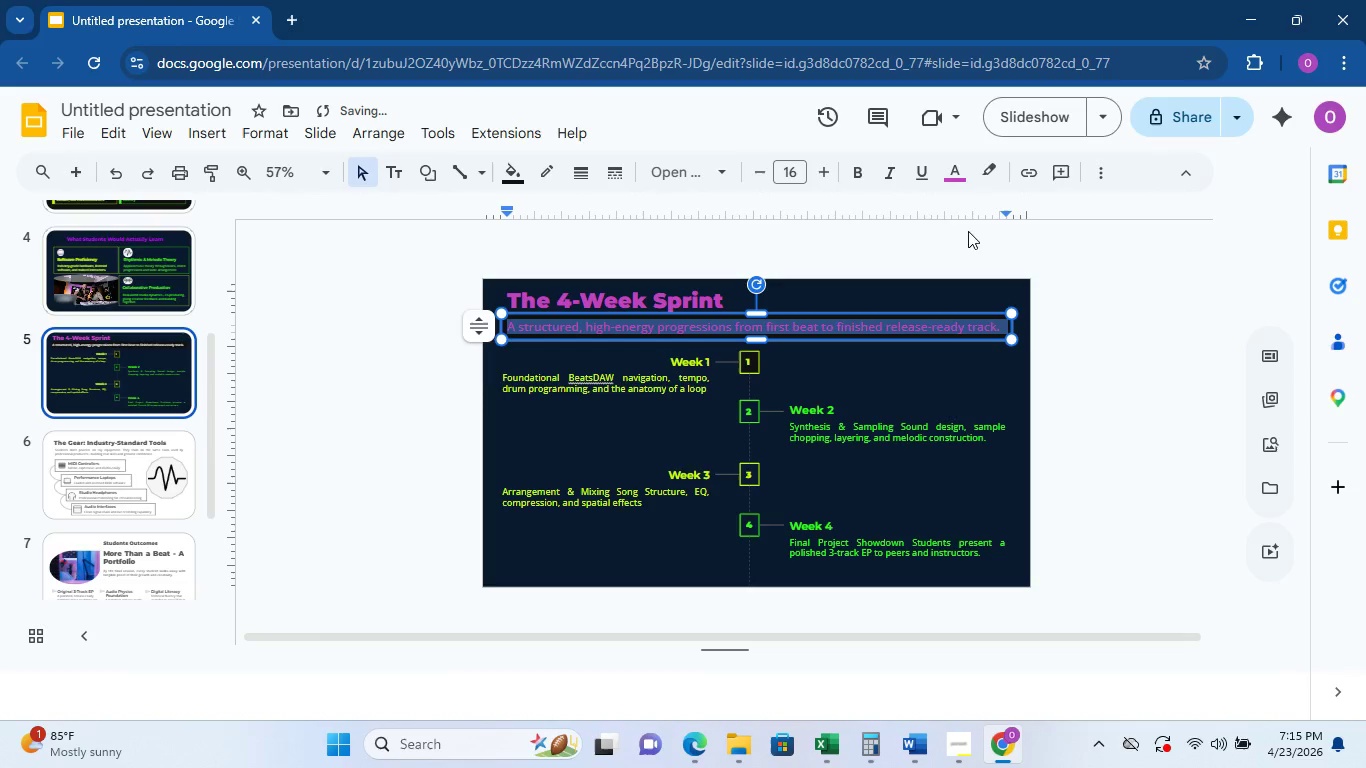 
left_click([957, 181])
 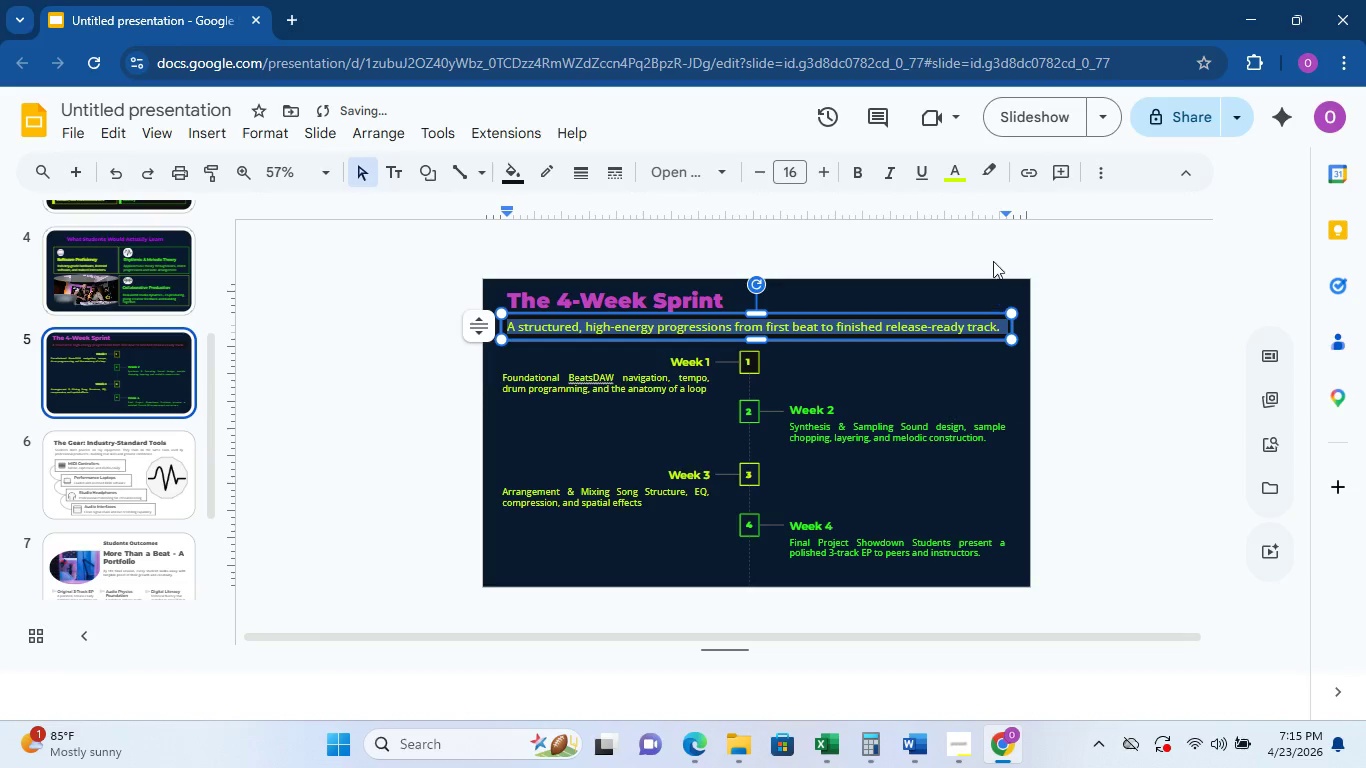 
left_click([966, 170])
 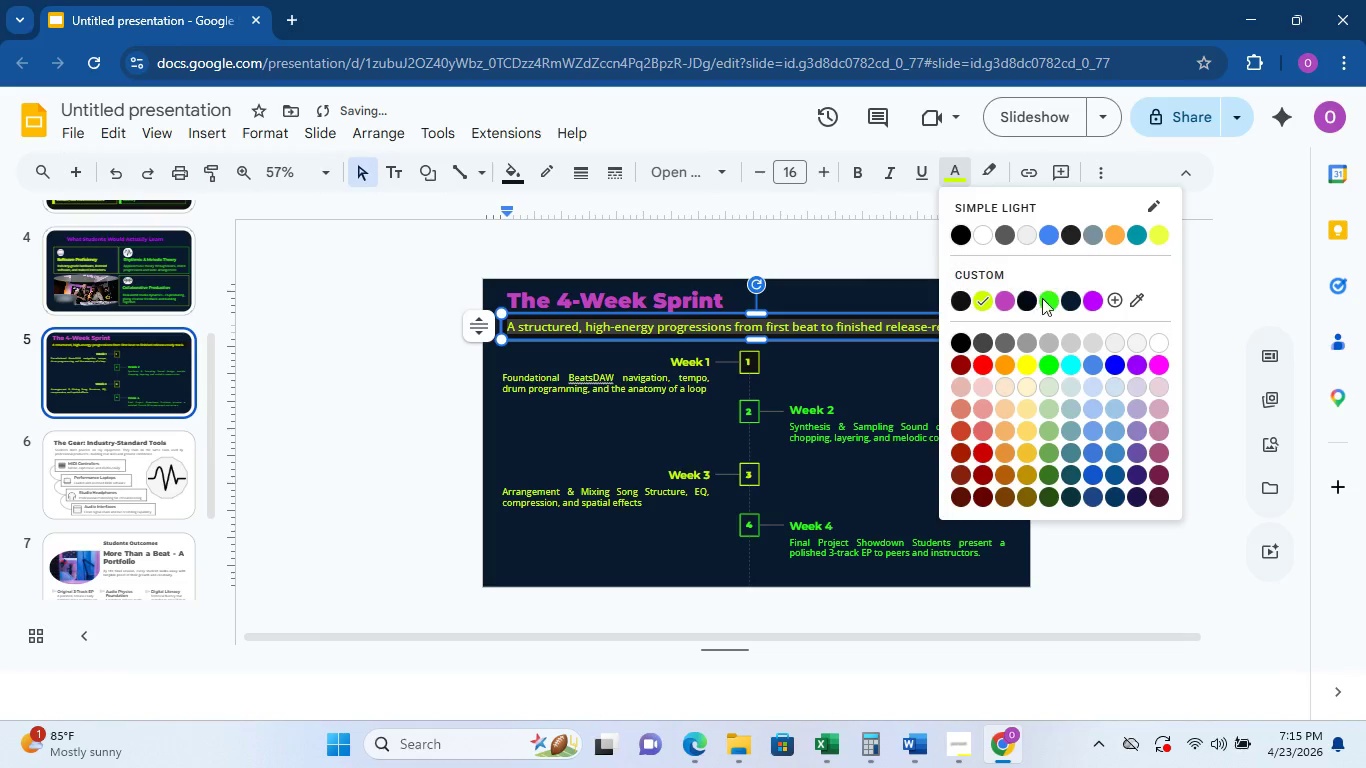 
left_click([1043, 299])
 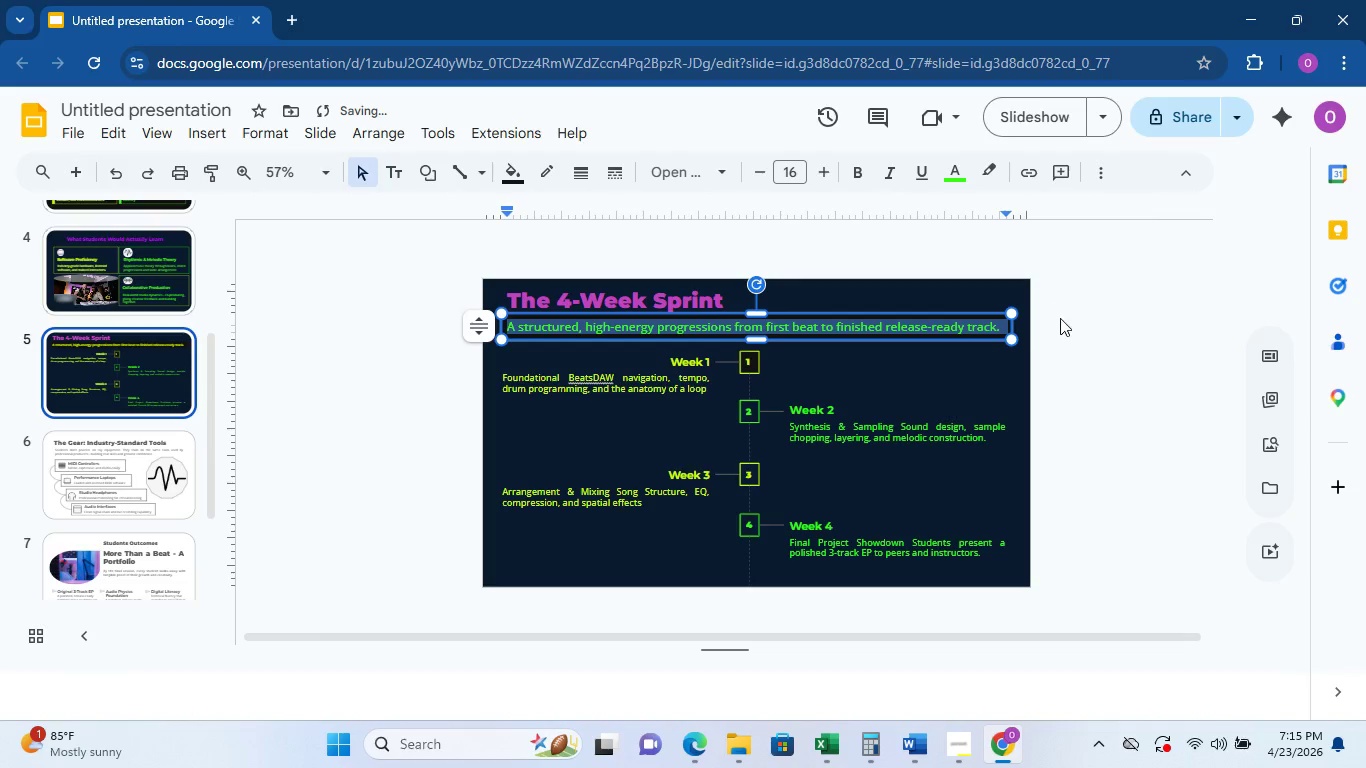 
left_click([1069, 320])
 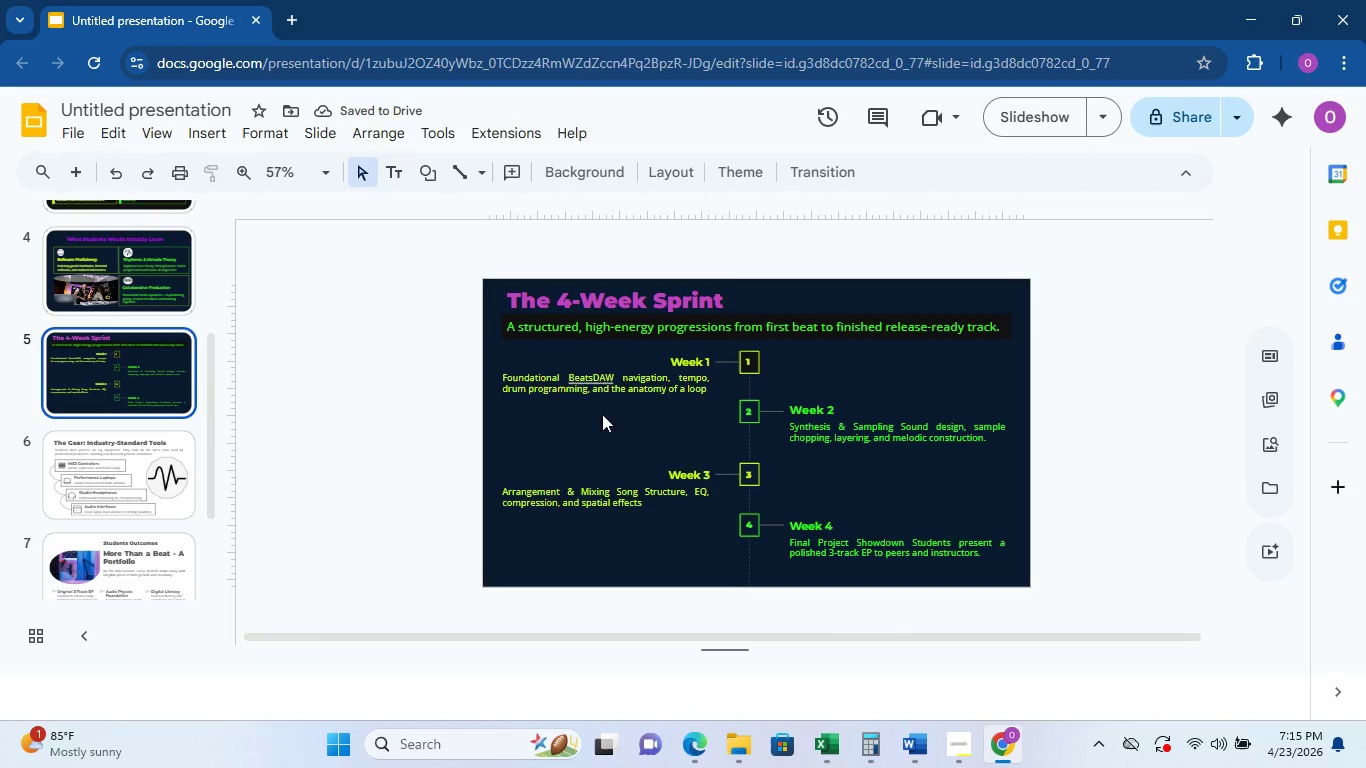 
wait(5.8)
 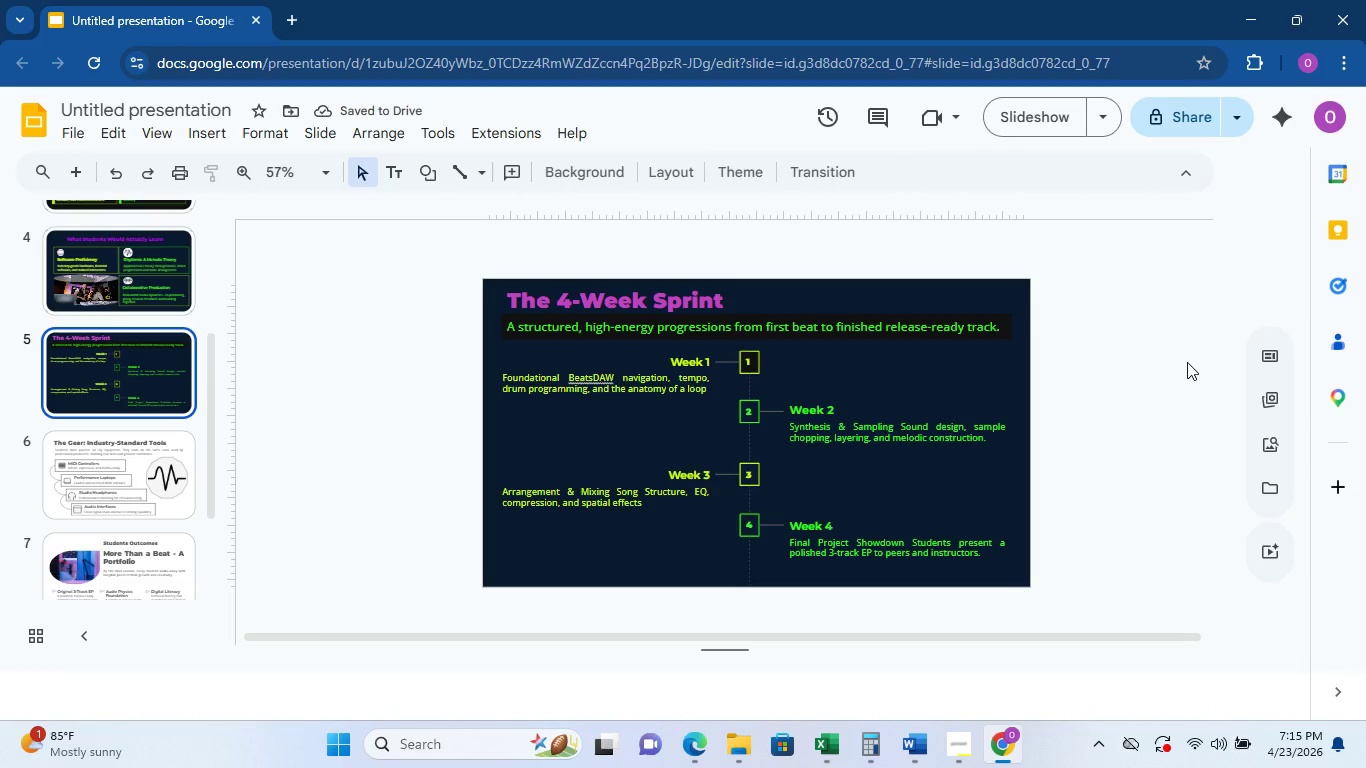 
left_click([1030, 343])
 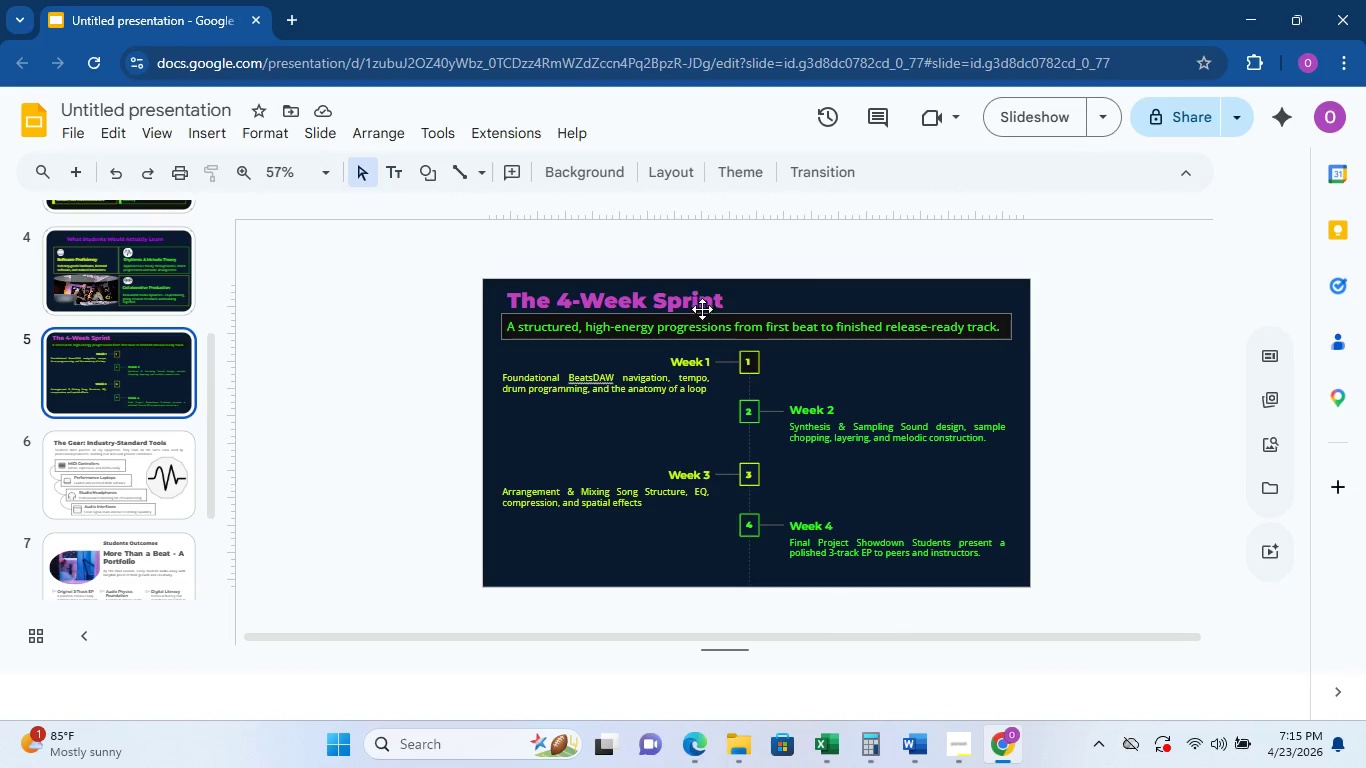 
left_click([701, 308])
 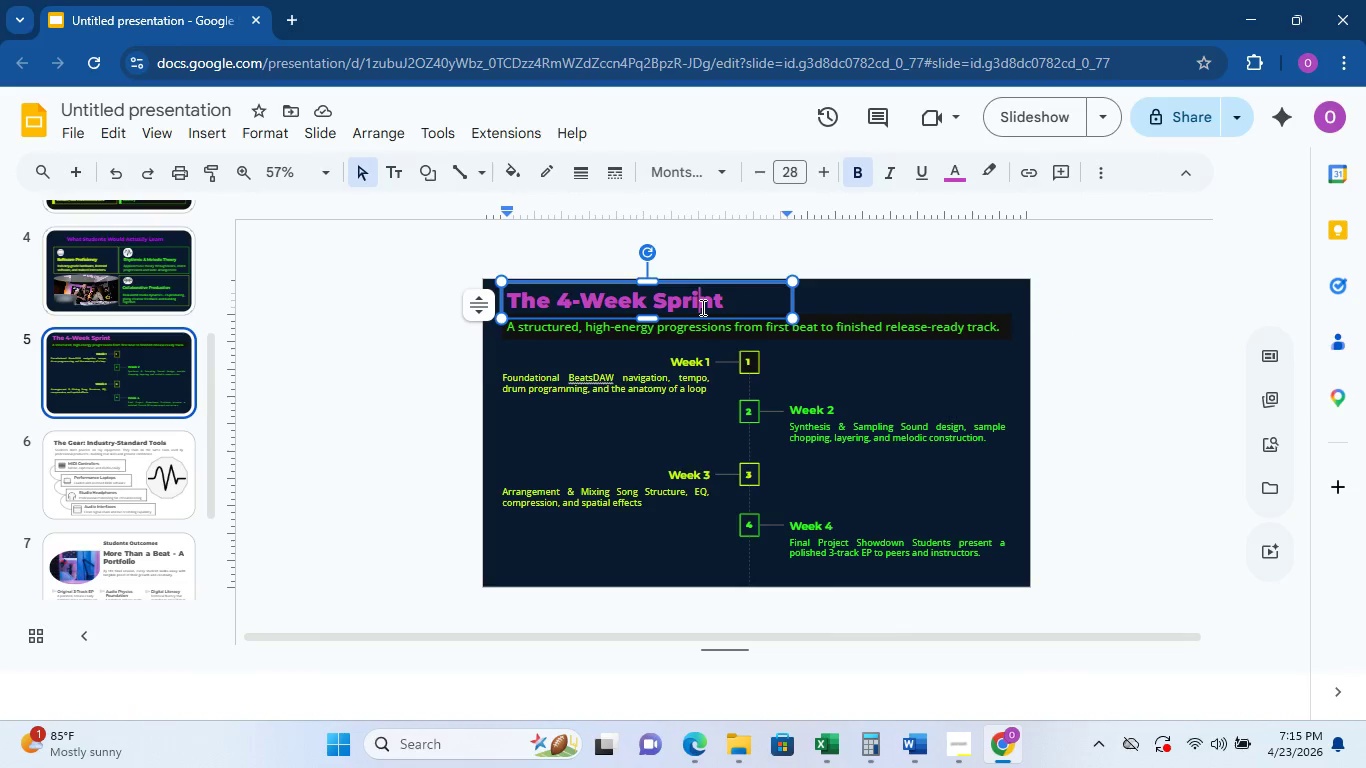 
double_click([701, 307])
 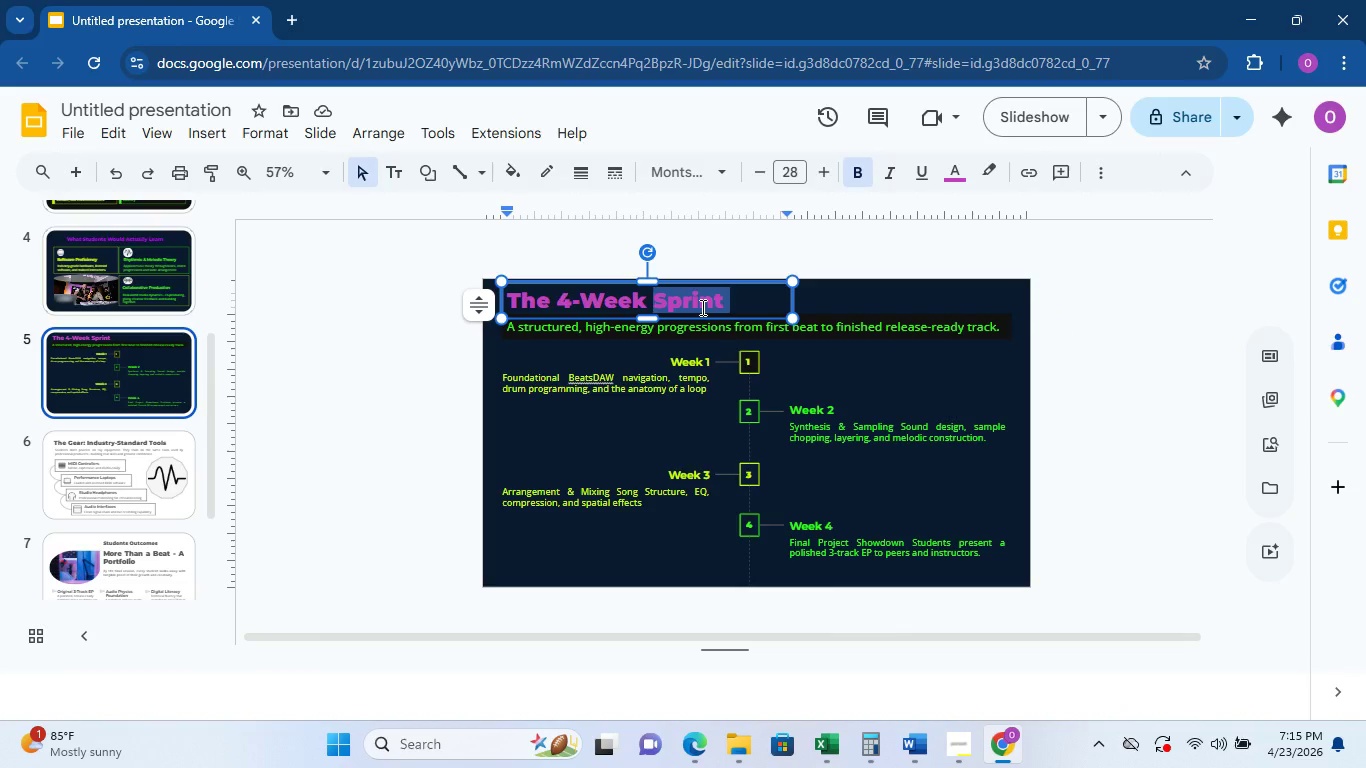 
triple_click([701, 307])
 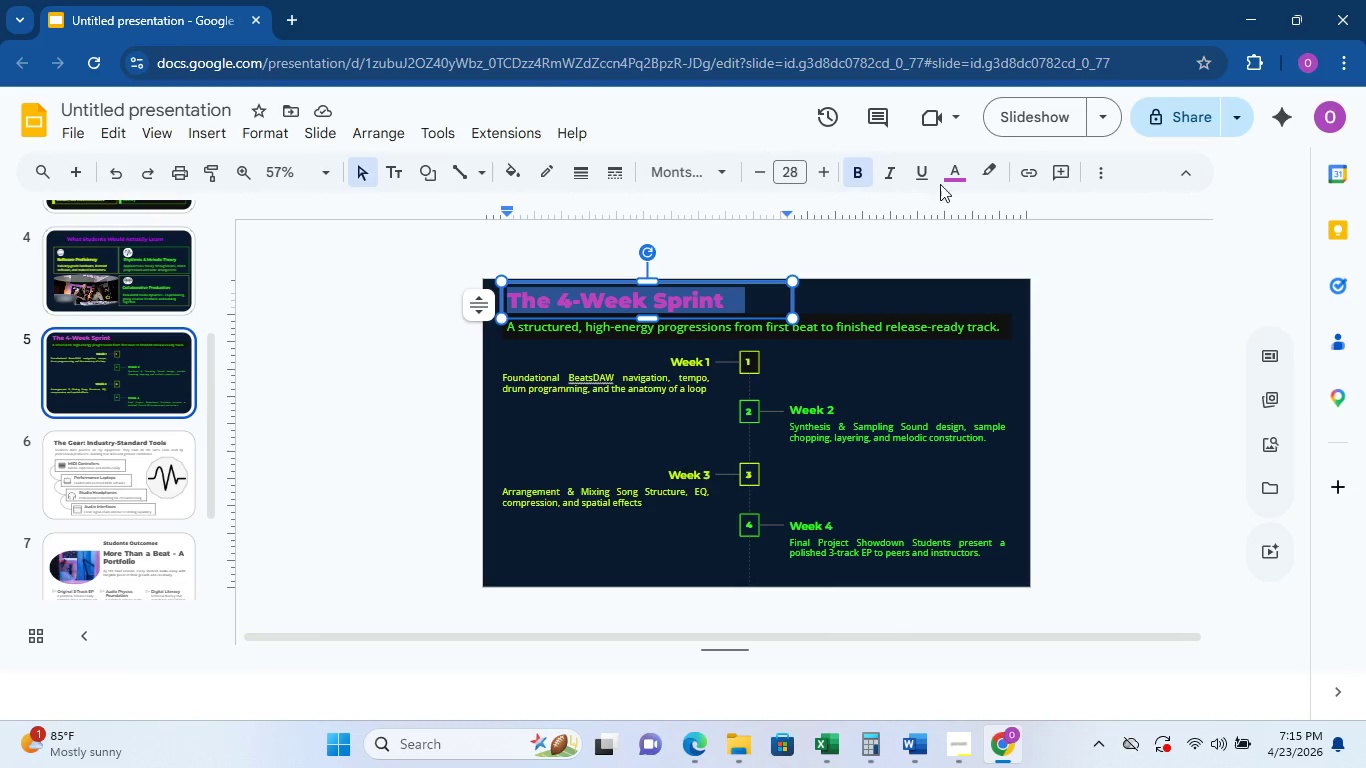 
left_click([946, 179])
 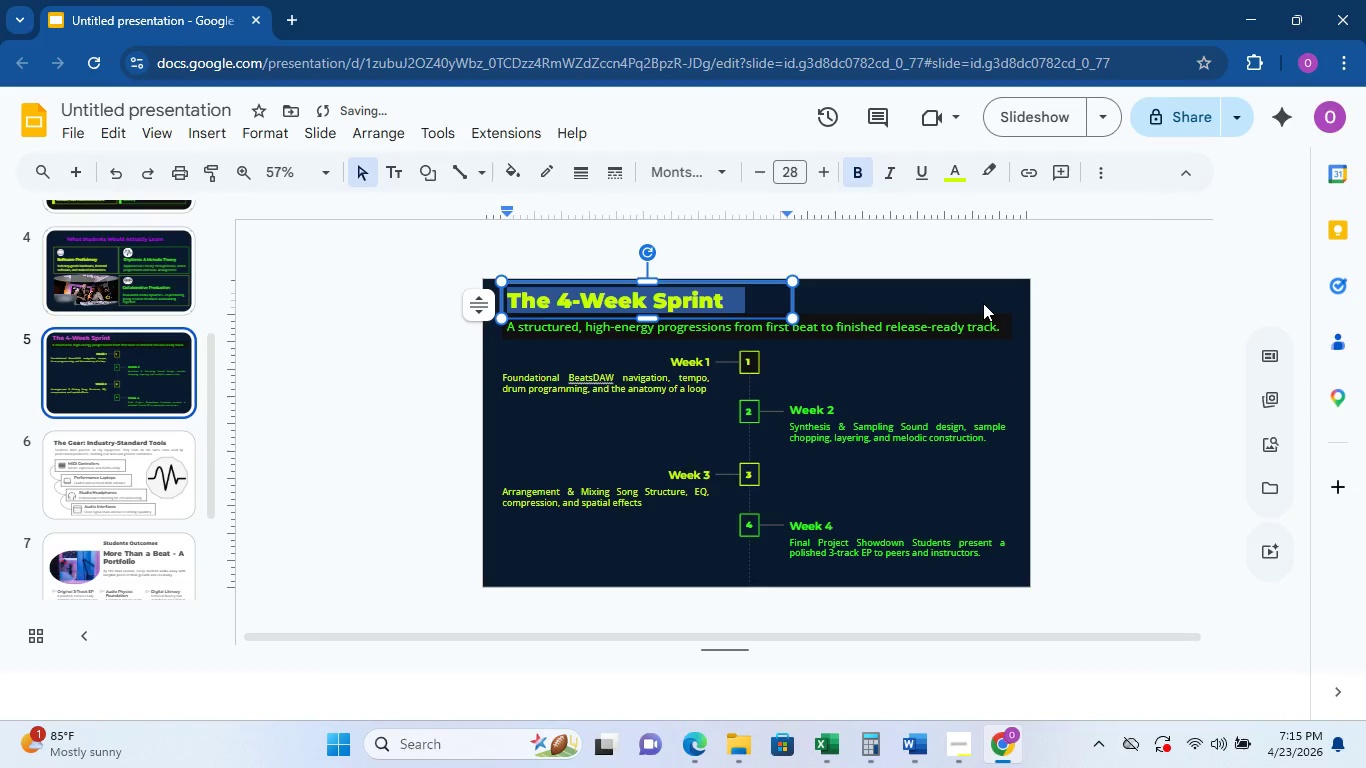 
wait(7.25)
 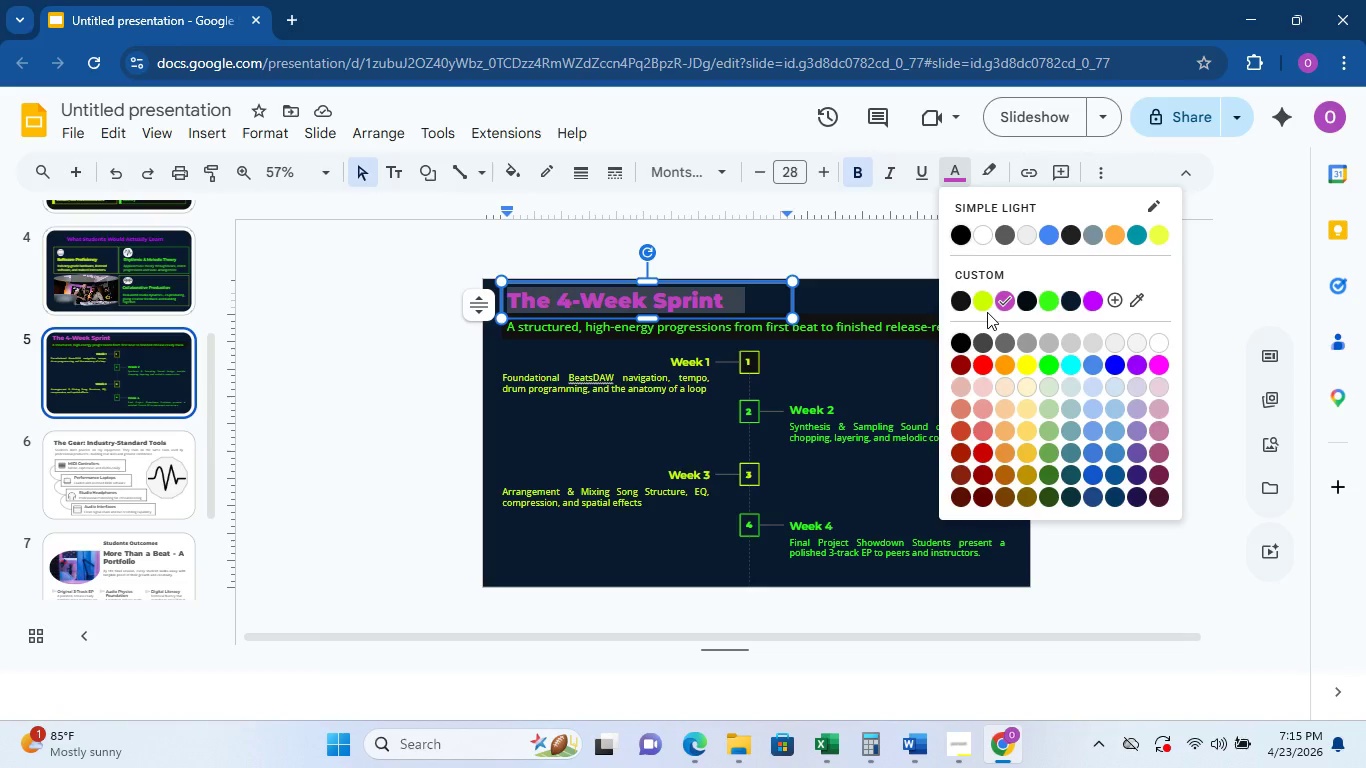 
left_click([1093, 319])
 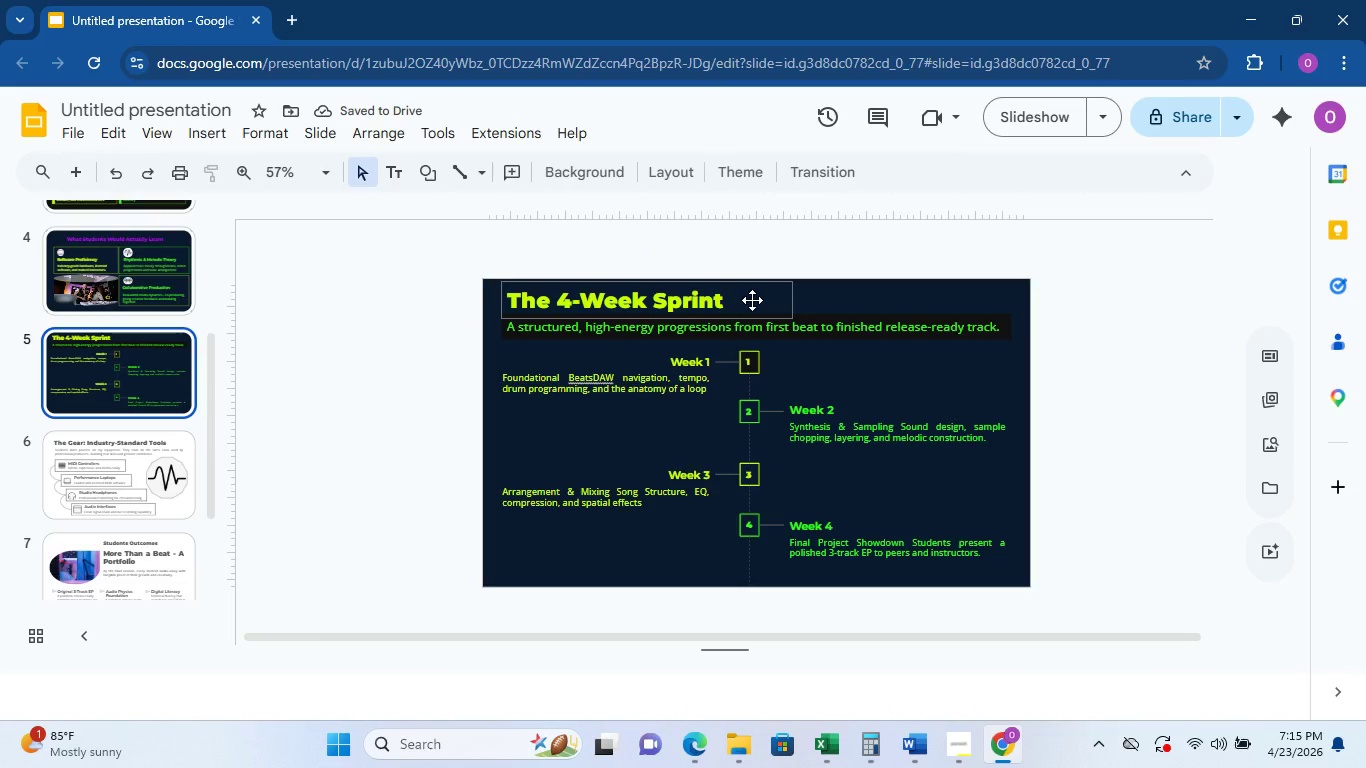 
double_click([752, 300])
 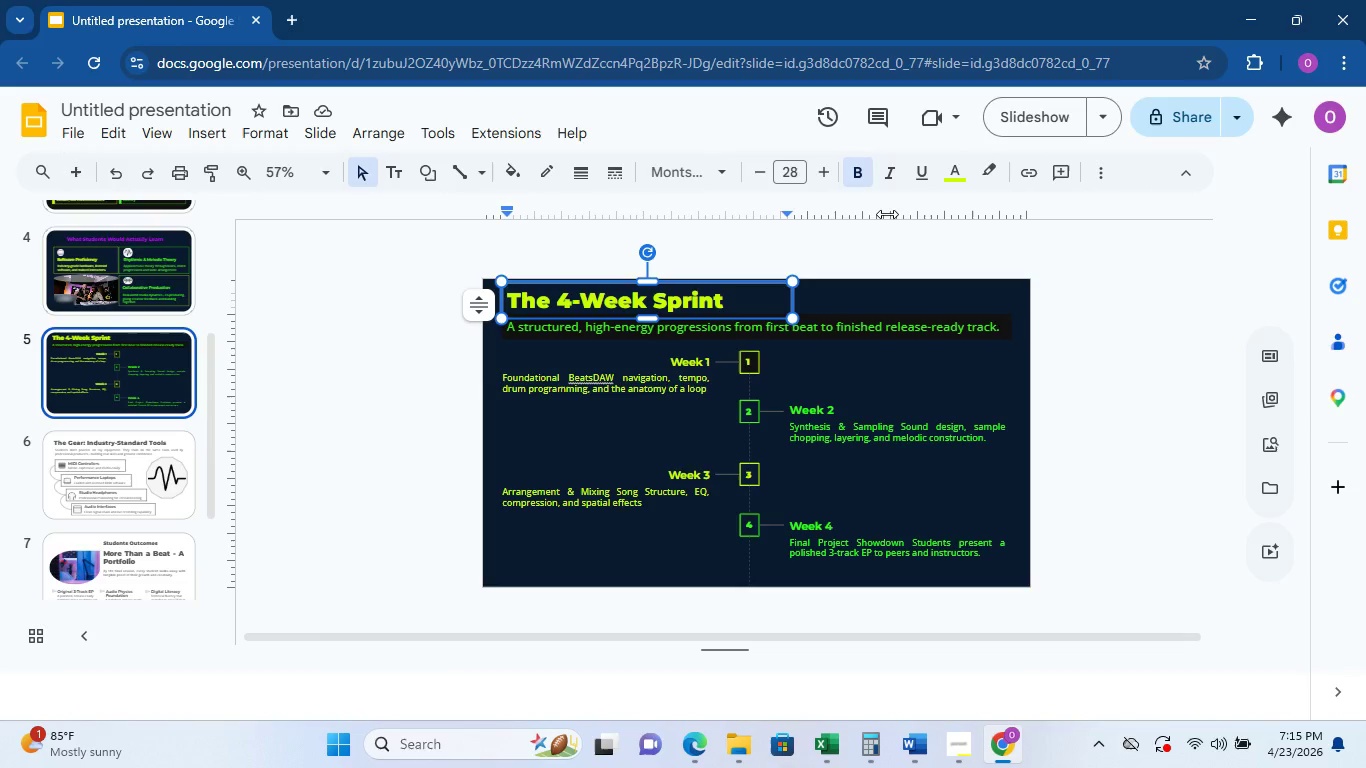 
key(Control+A)
 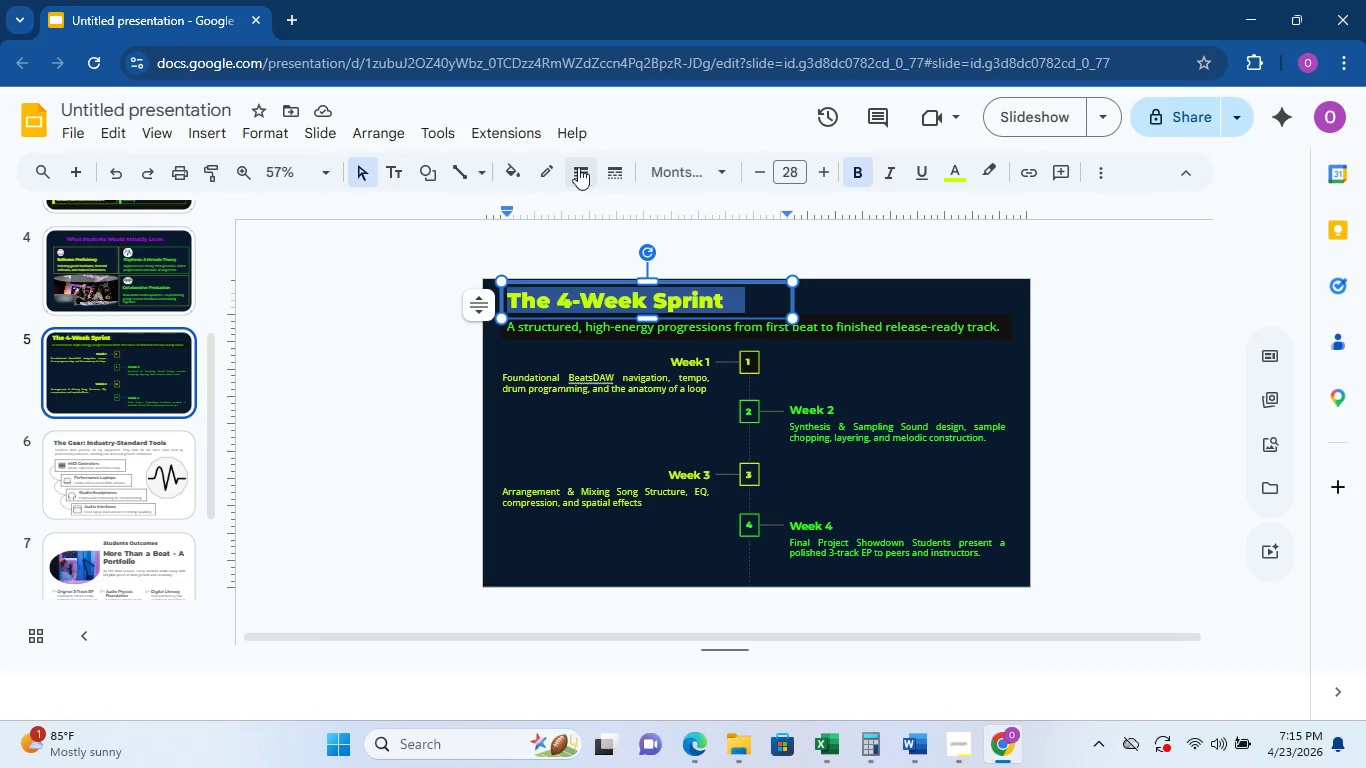 
left_click([511, 161])
 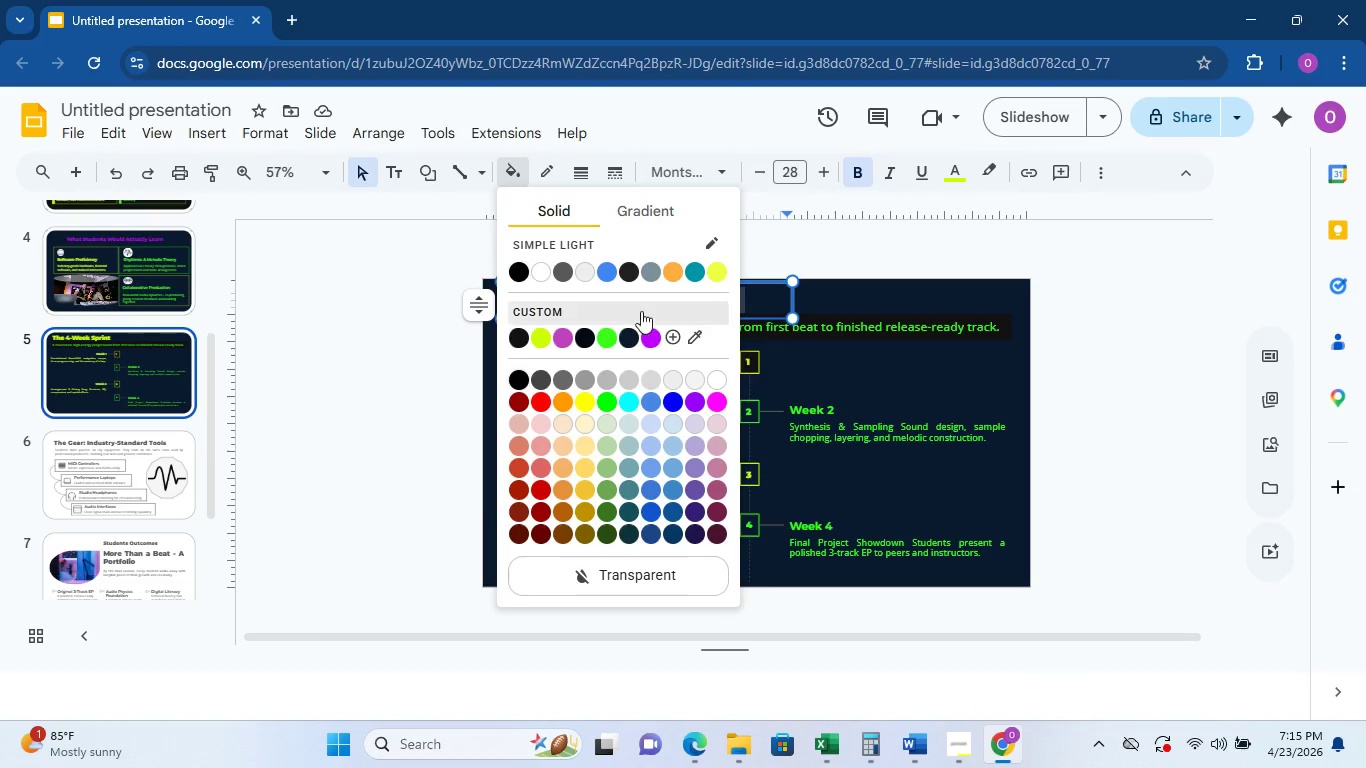 
left_click([653, 332])
 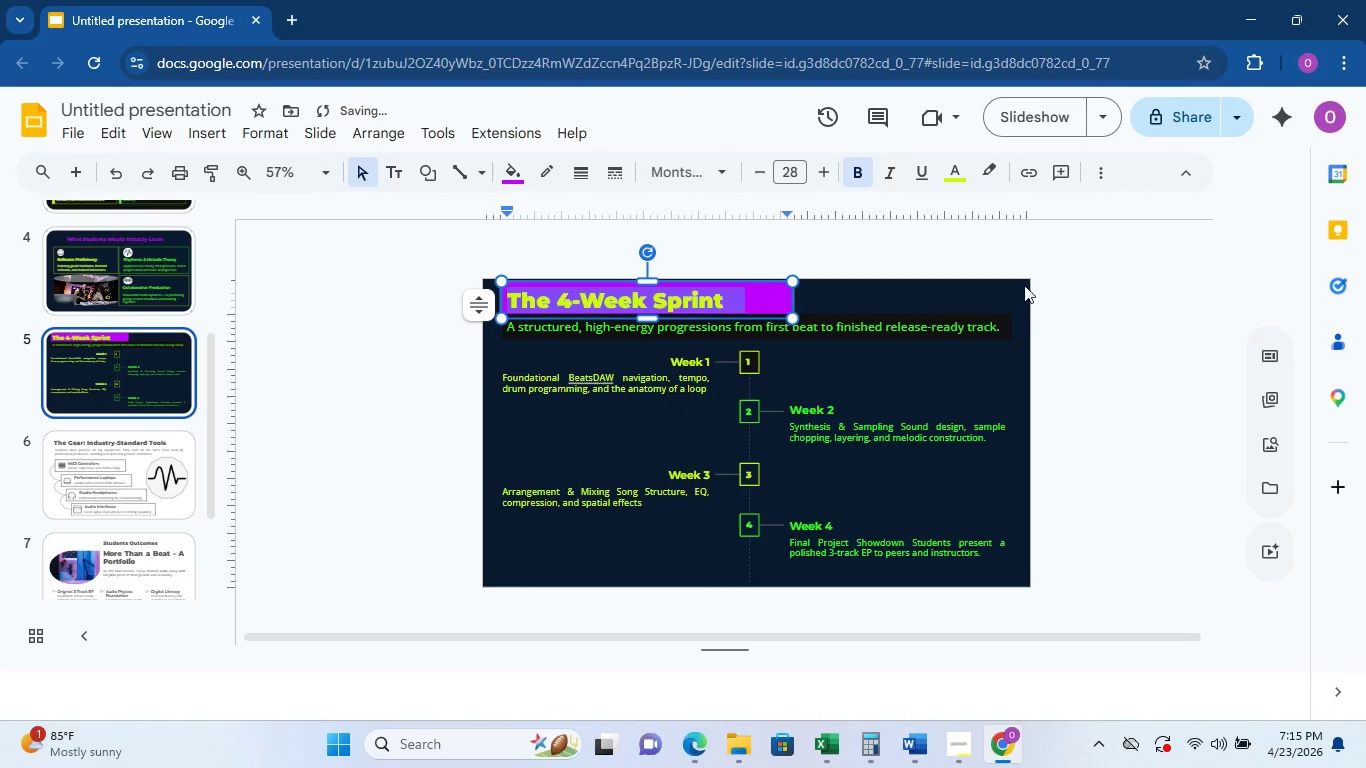 
left_click([1074, 273])
 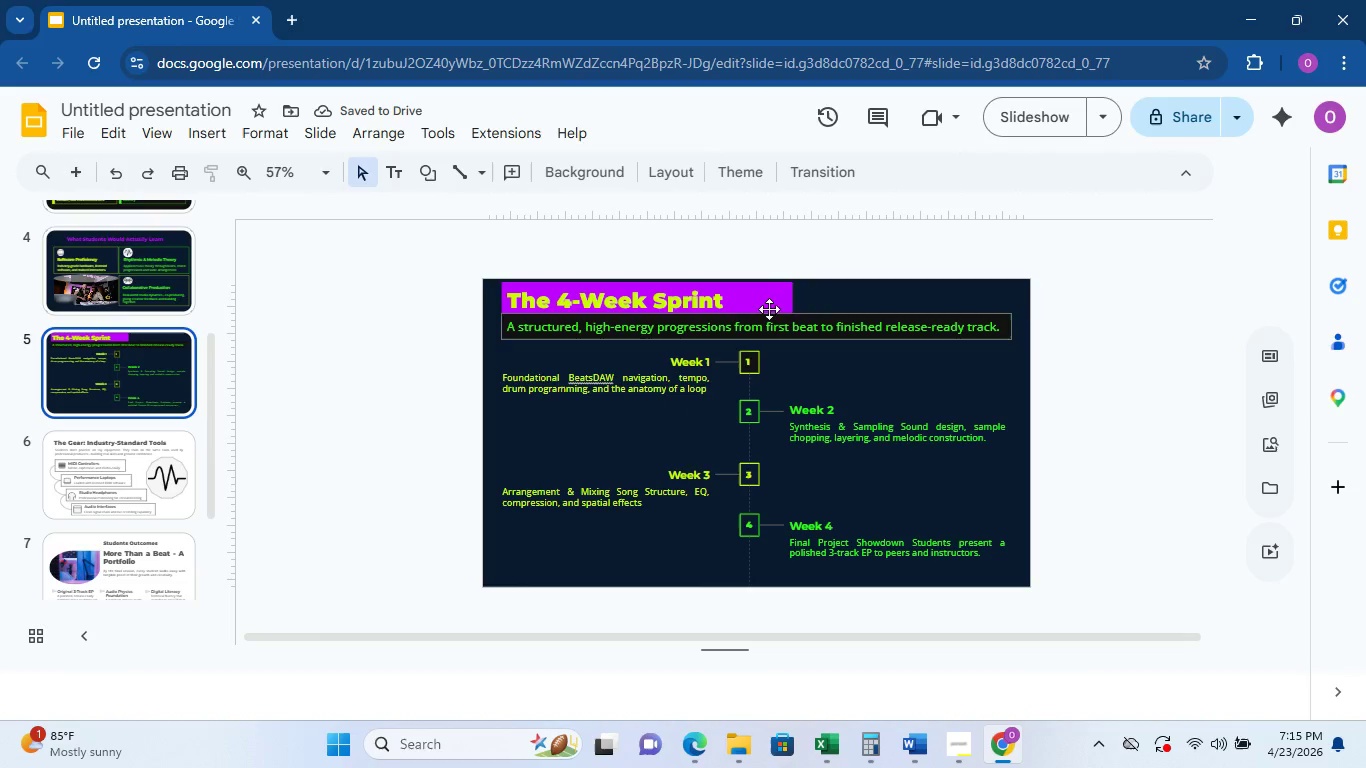 
left_click([775, 298])
 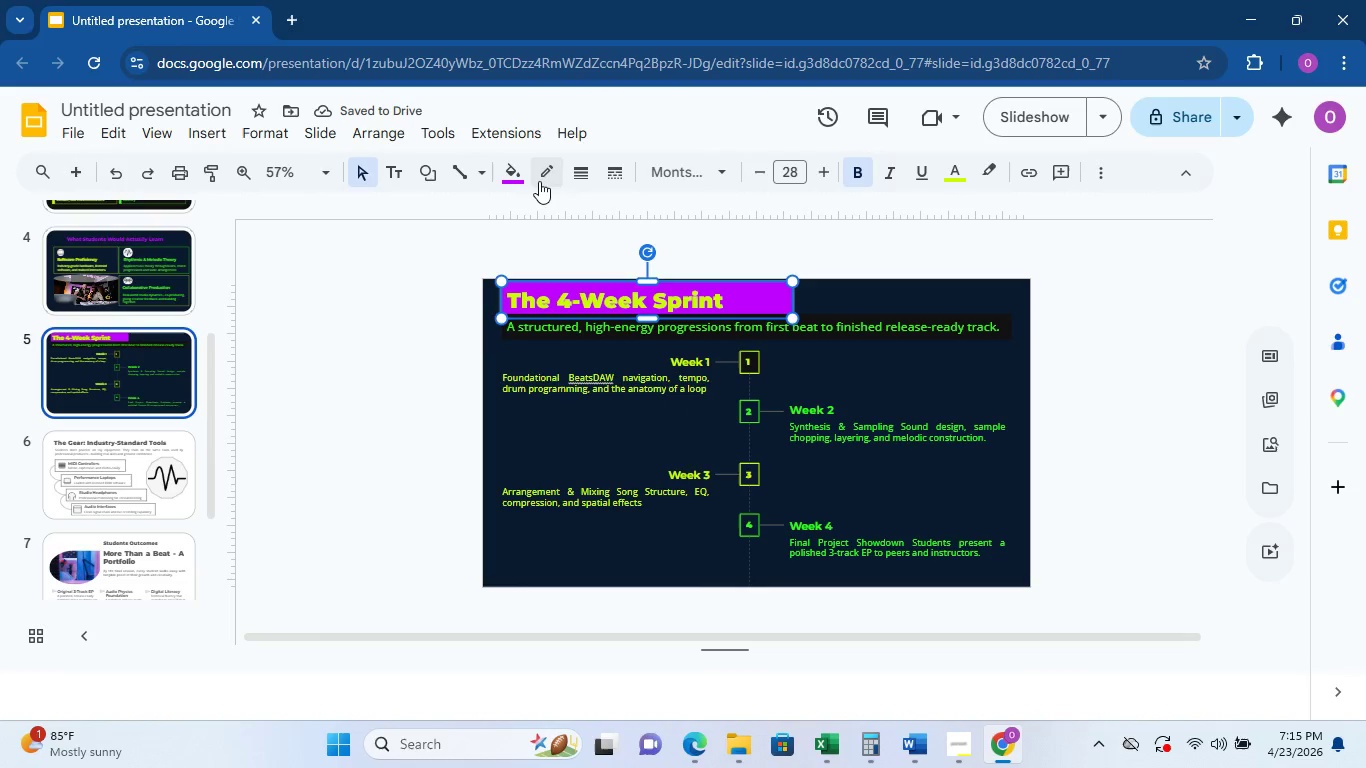 
left_click([519, 185])
 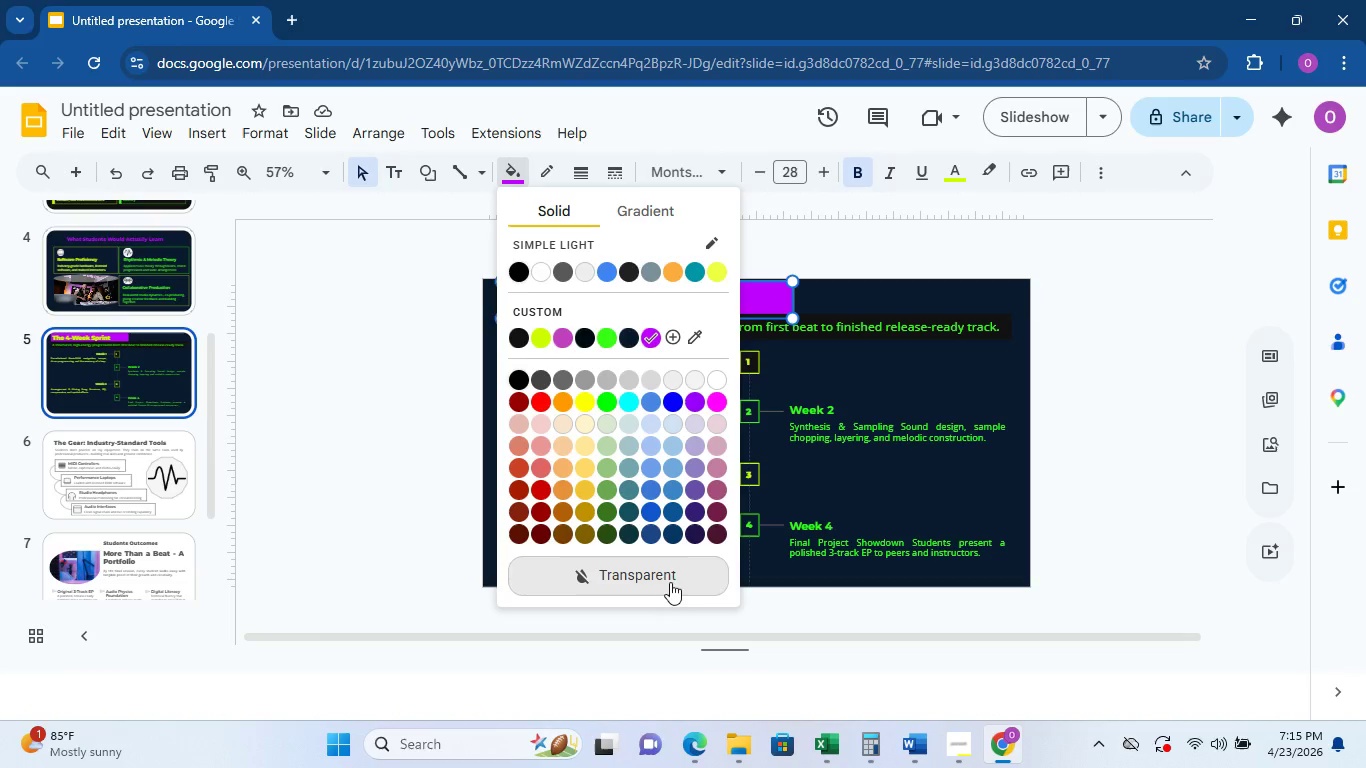 
left_click([682, 569])
 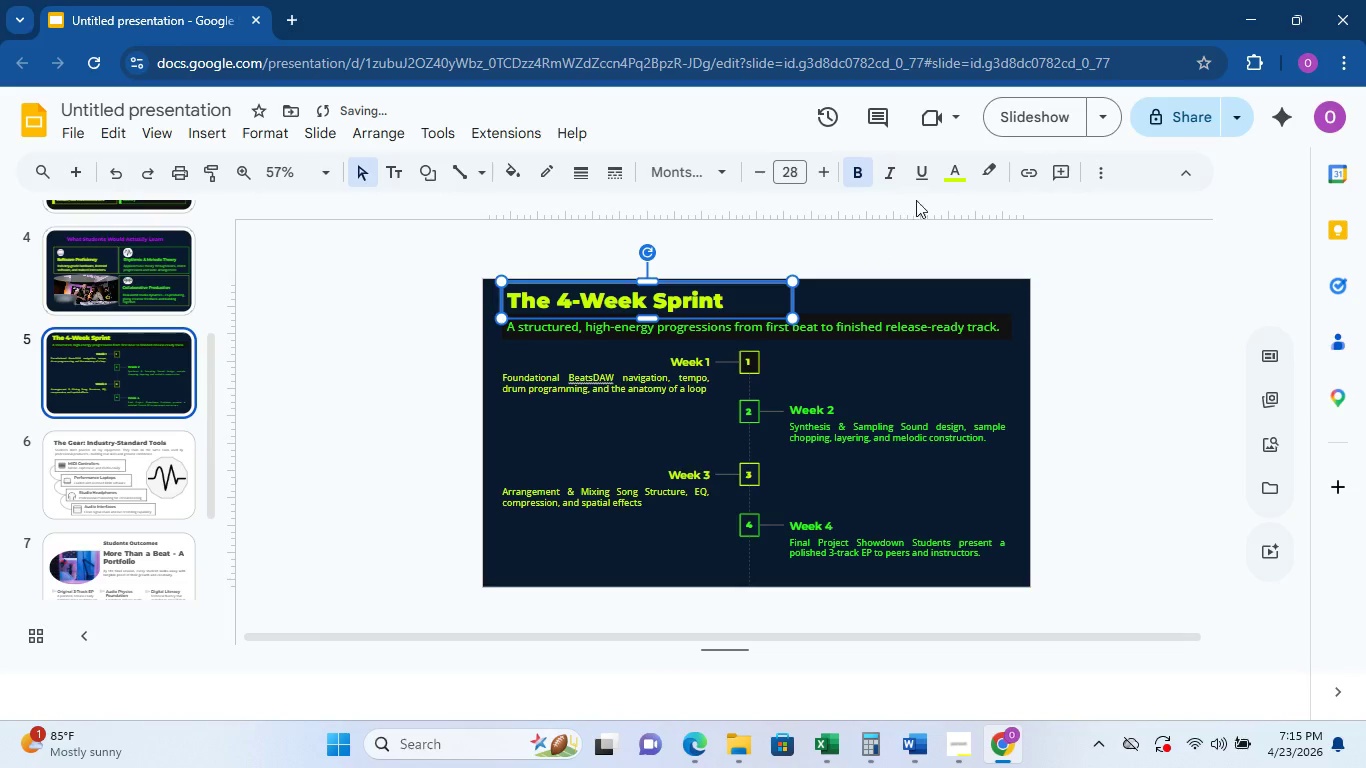 
left_click([947, 176])
 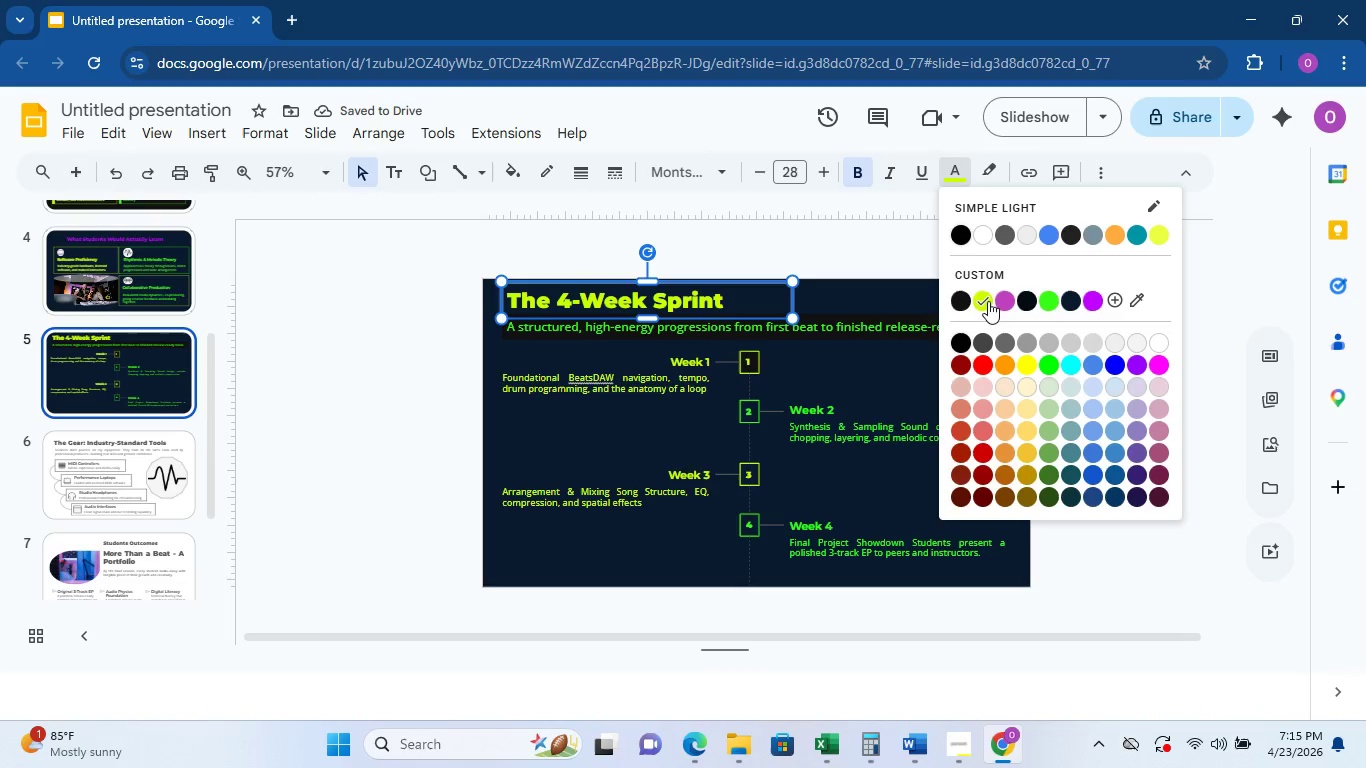 
left_click([999, 299])
 